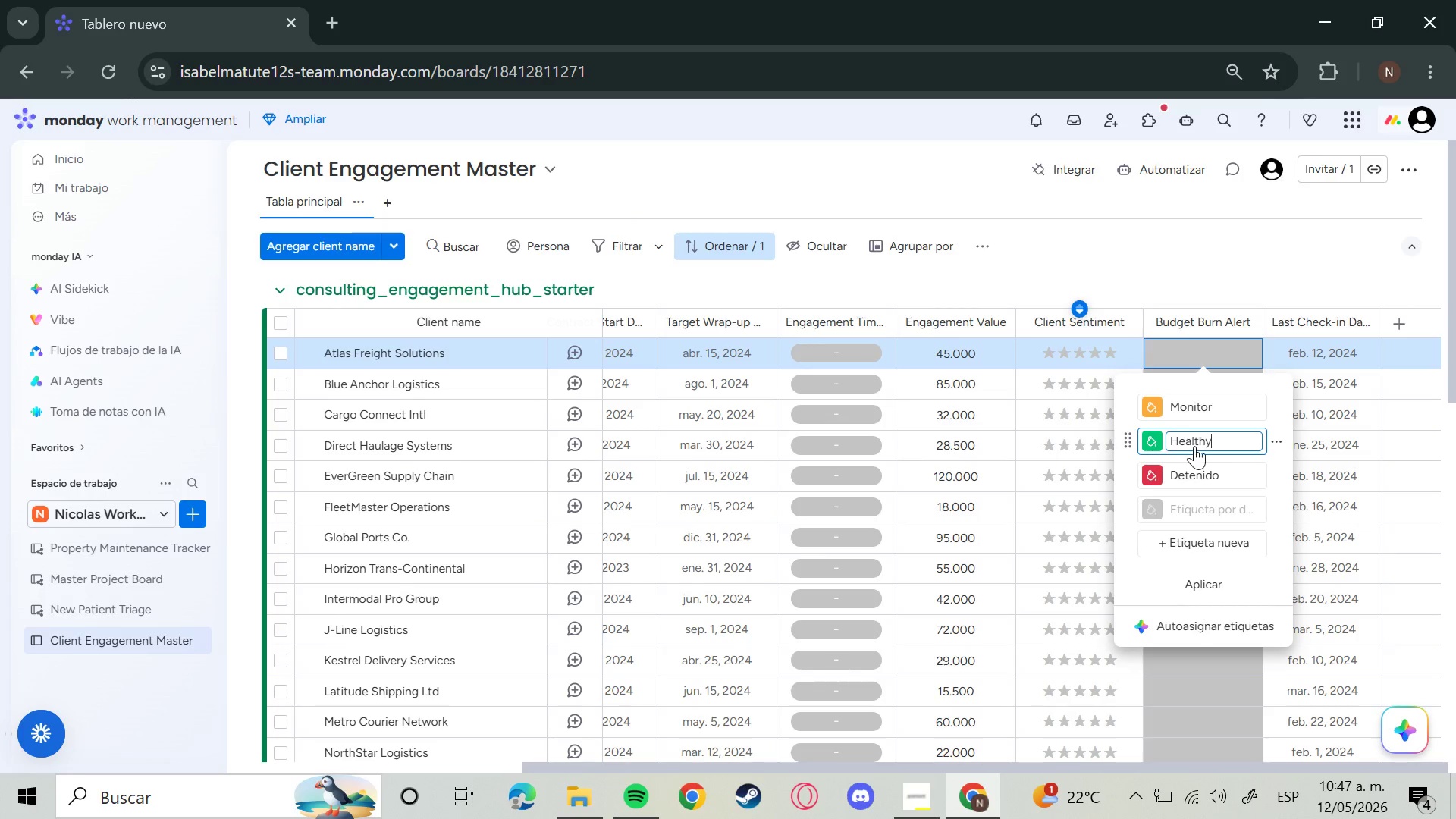 
key(Enter)
 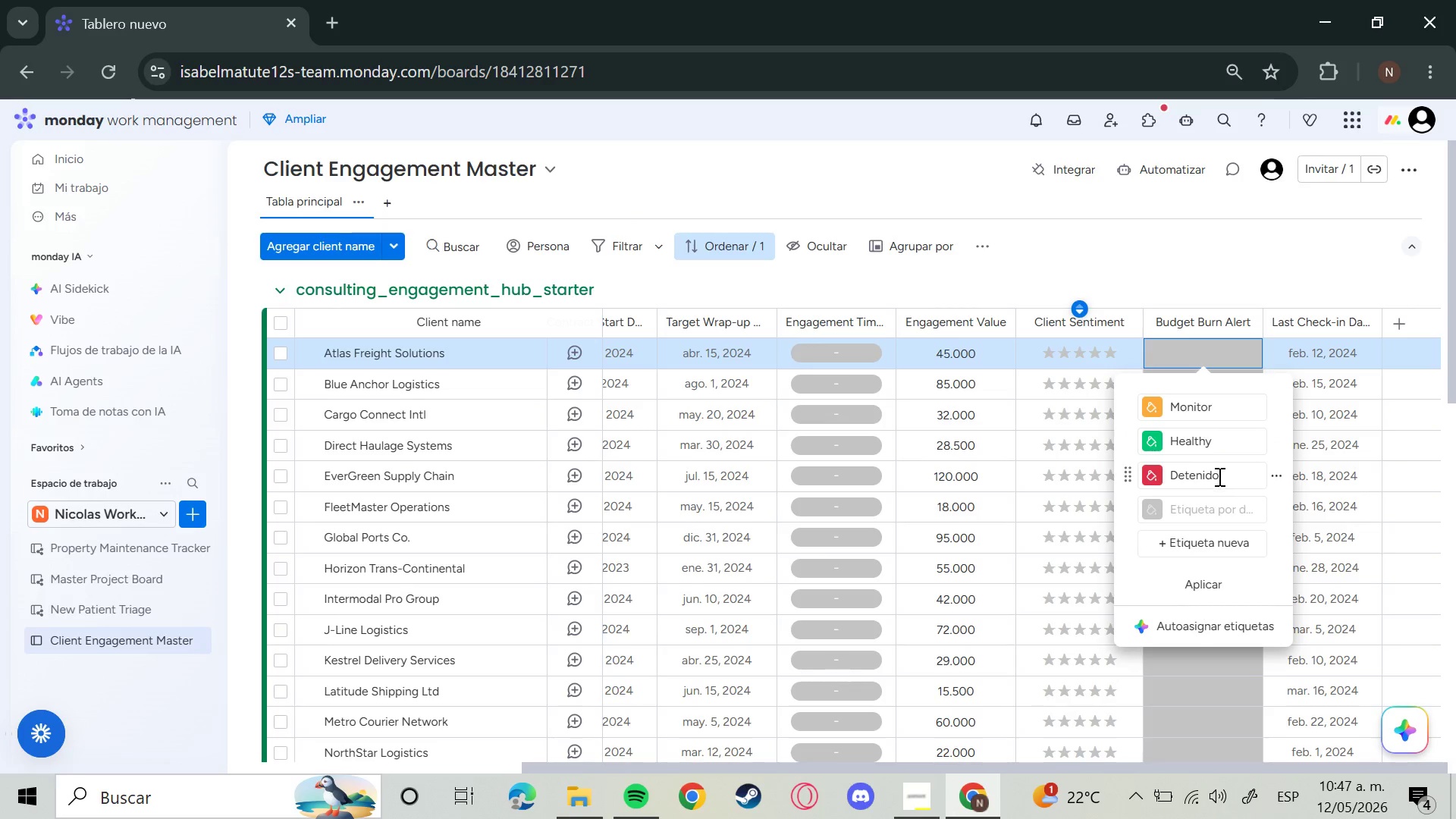 
left_click([1212, 476])
 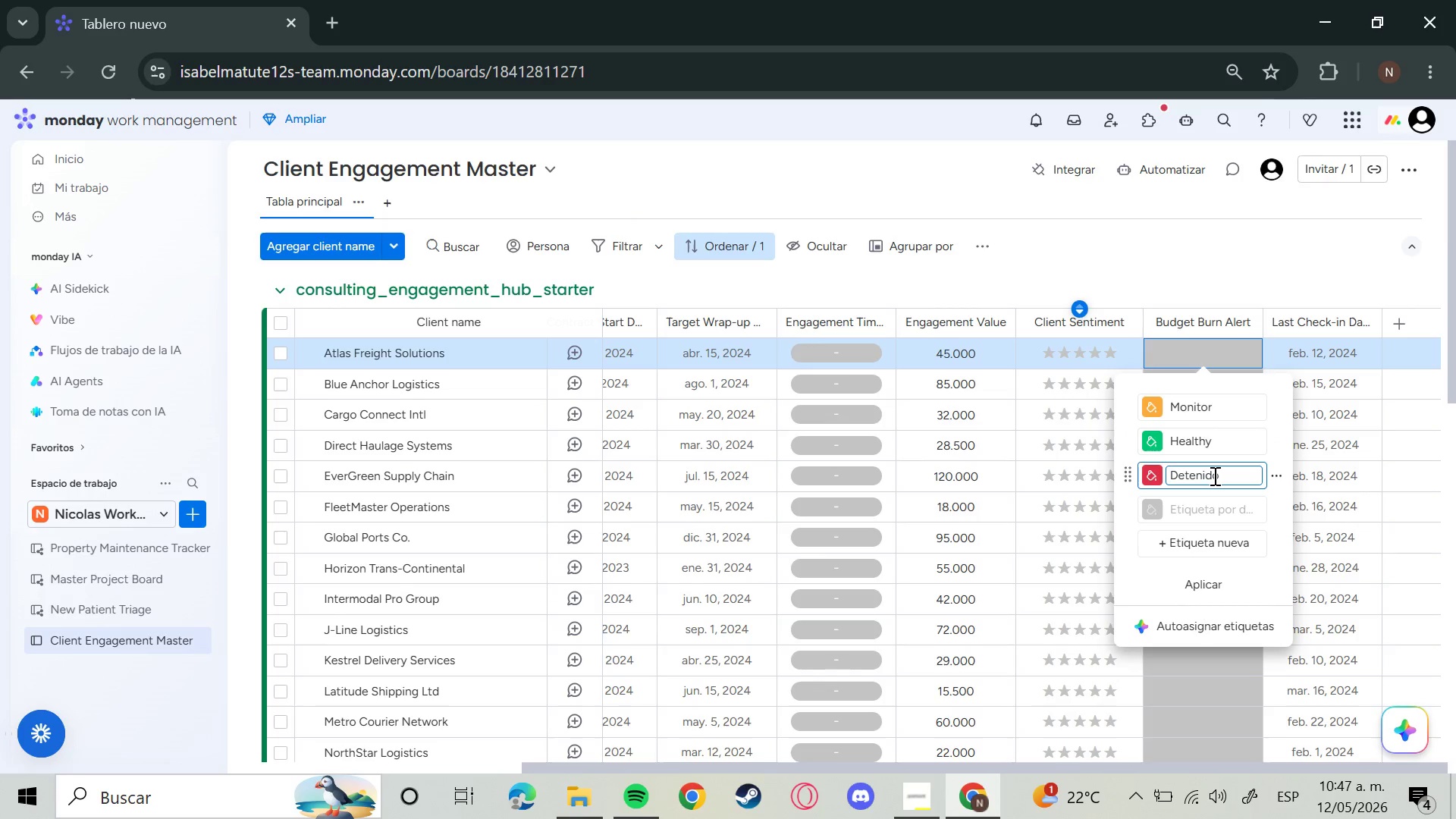 
key(Backspace)
 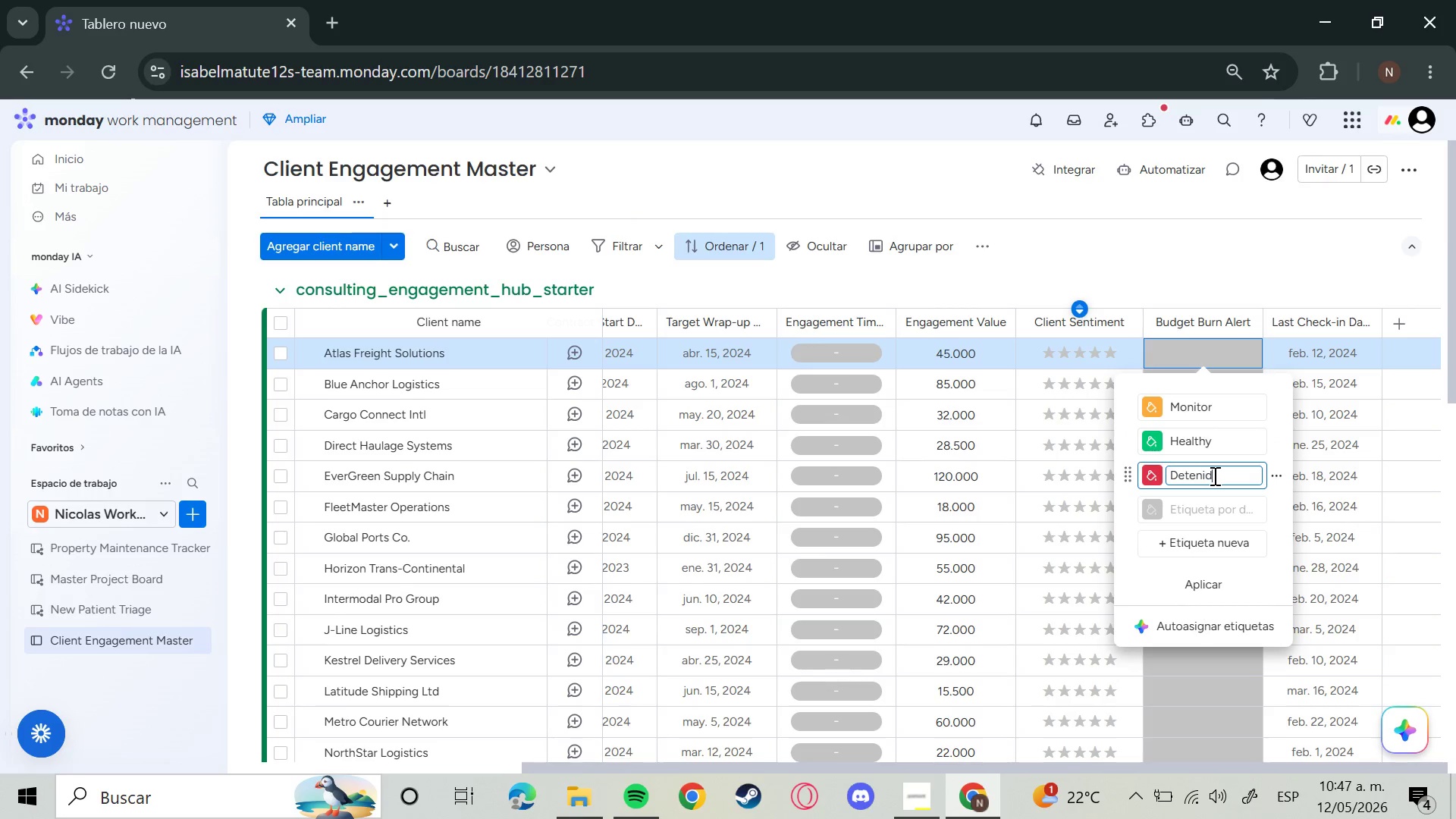 
hold_key(key=Backspace, duration=1.08)
 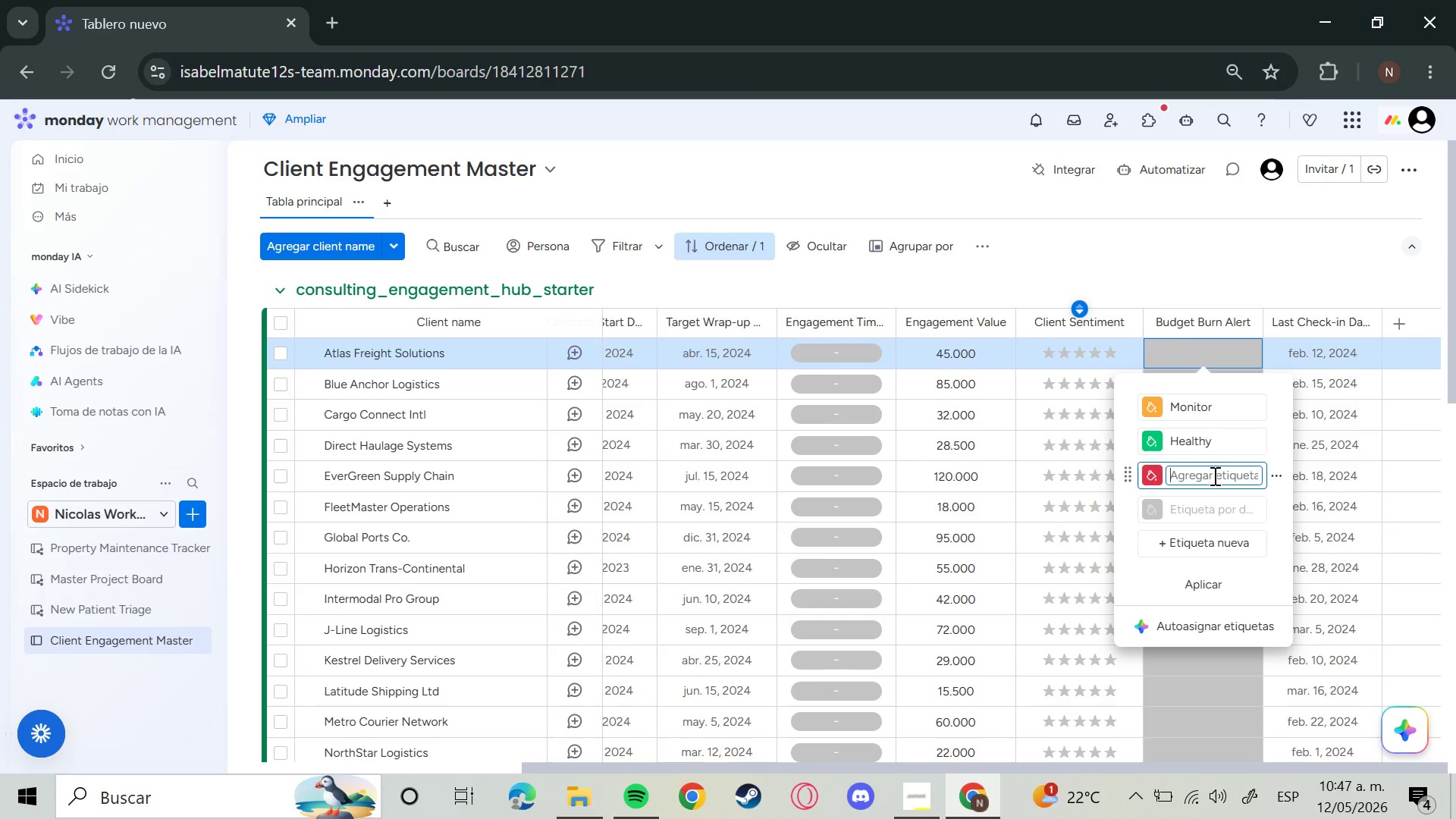 
type(Critical)
 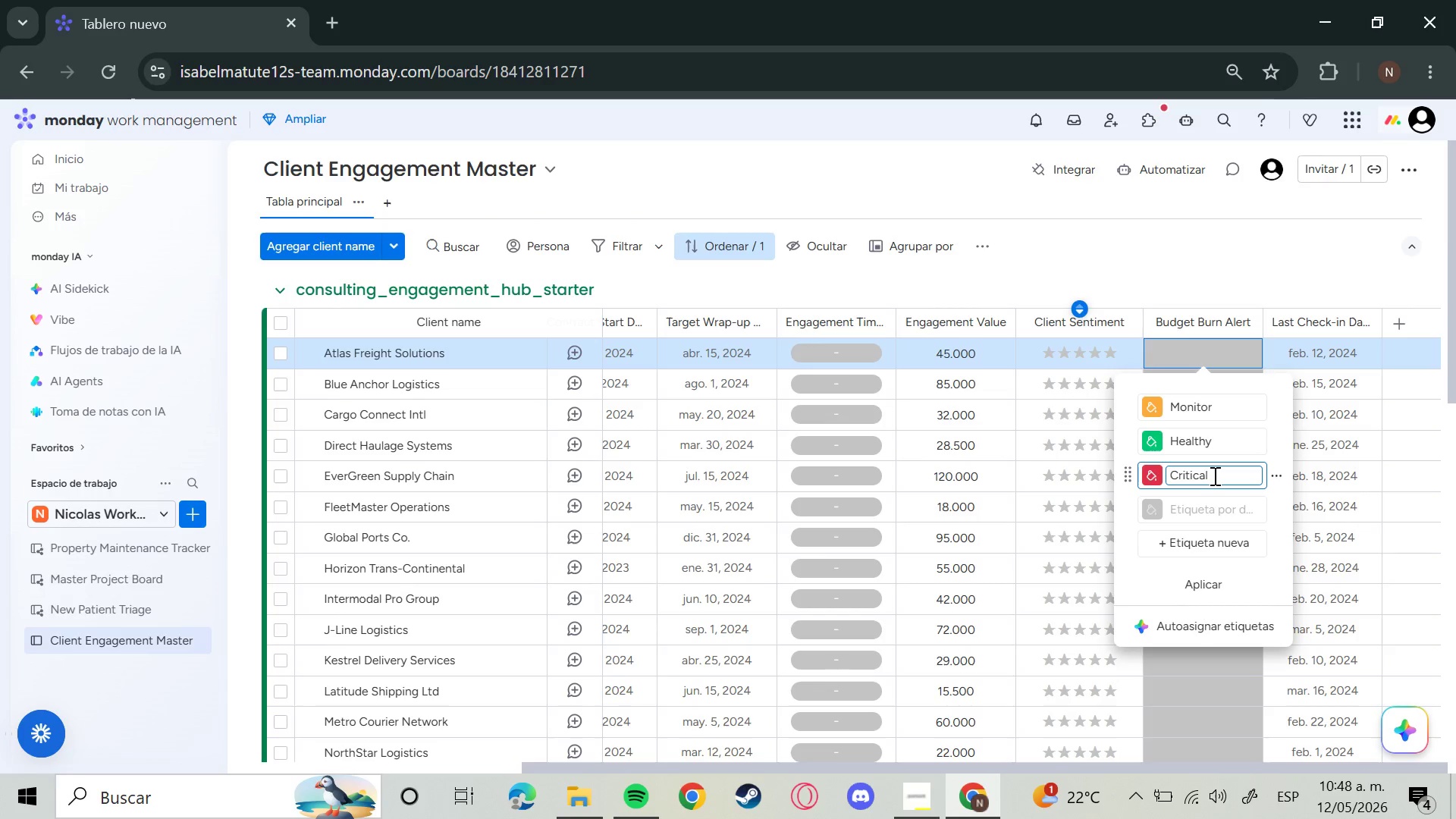 
key(Enter)
 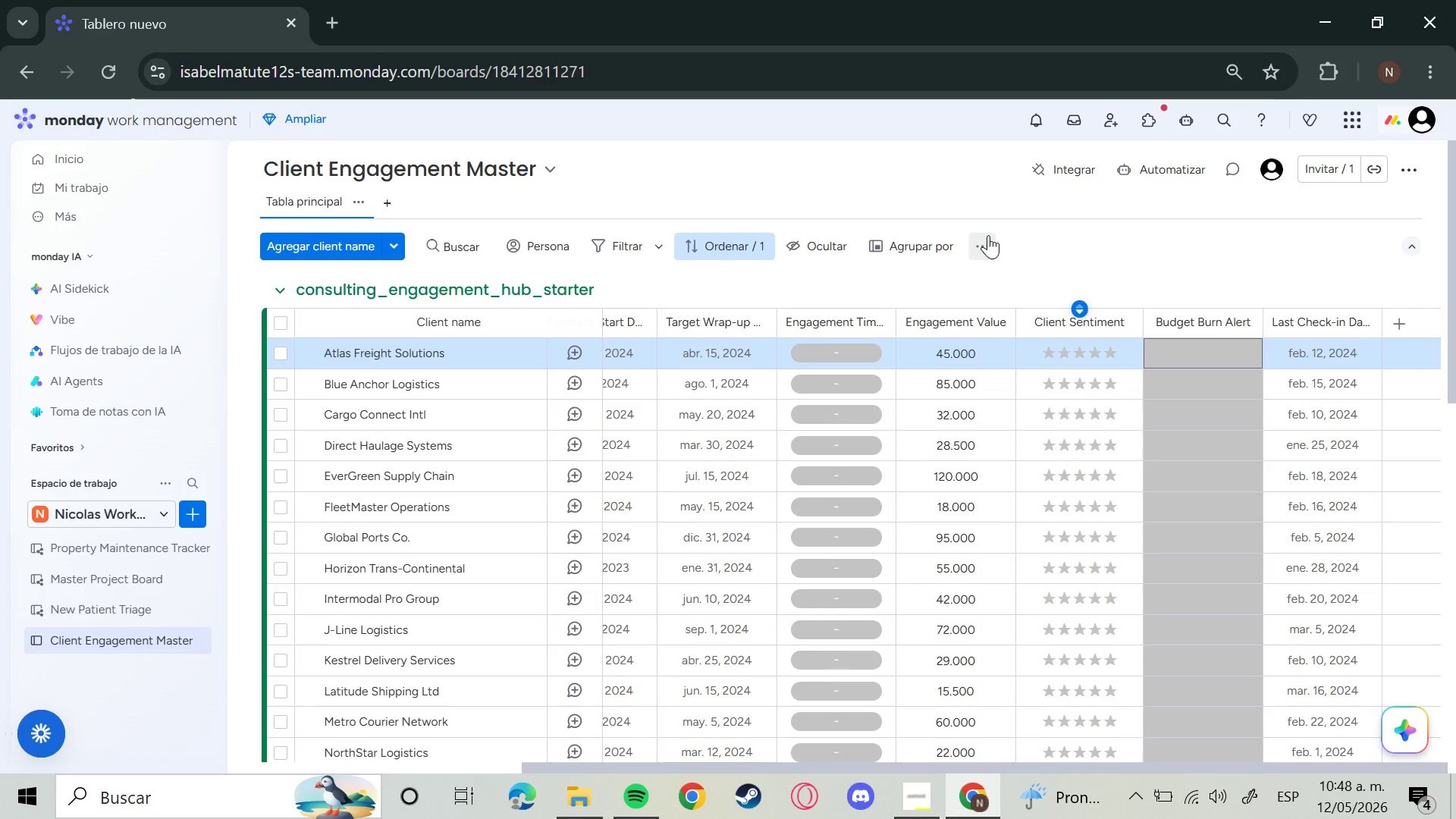 
wait(47.12)
 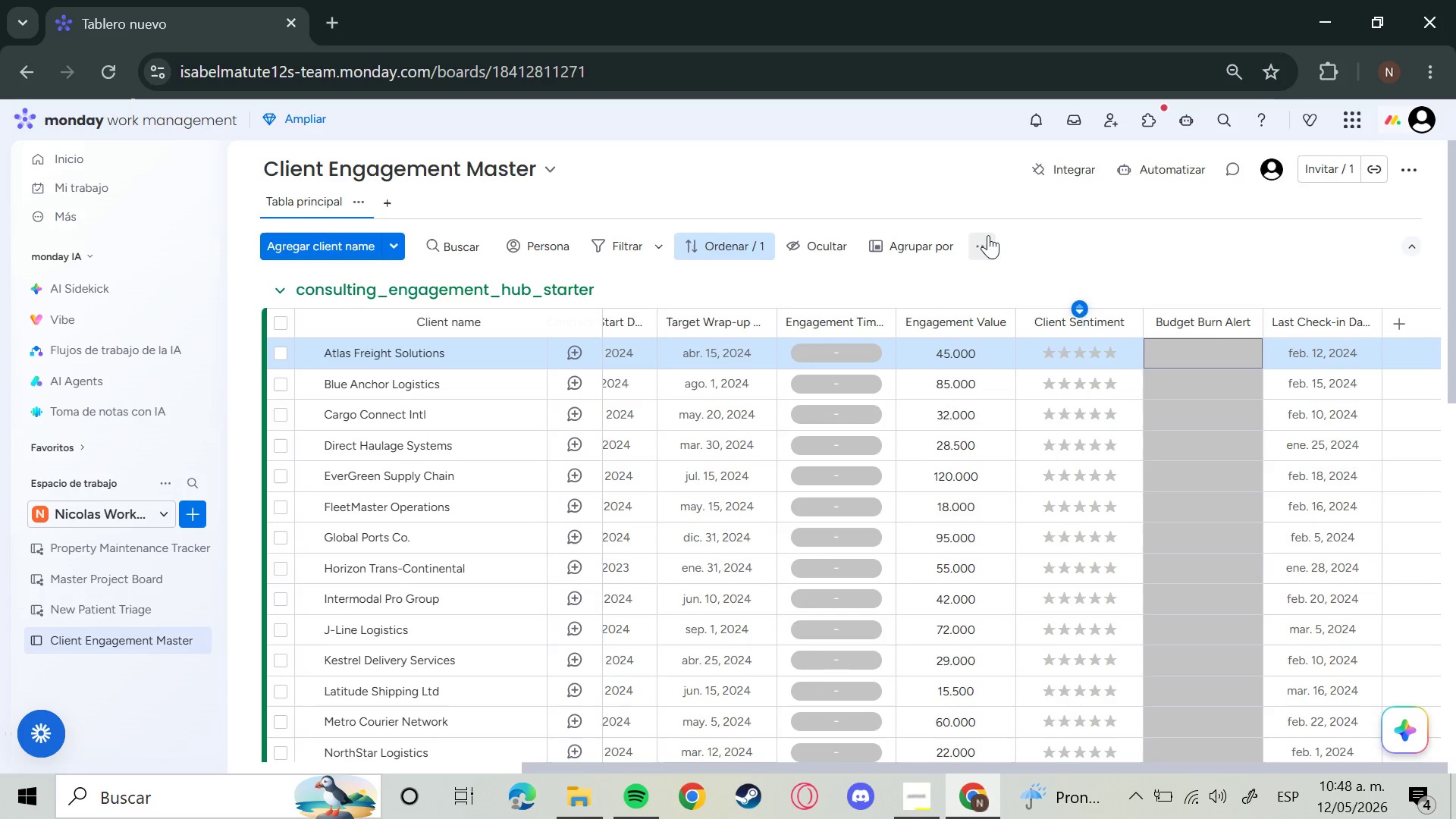 
left_click([493, 289])
 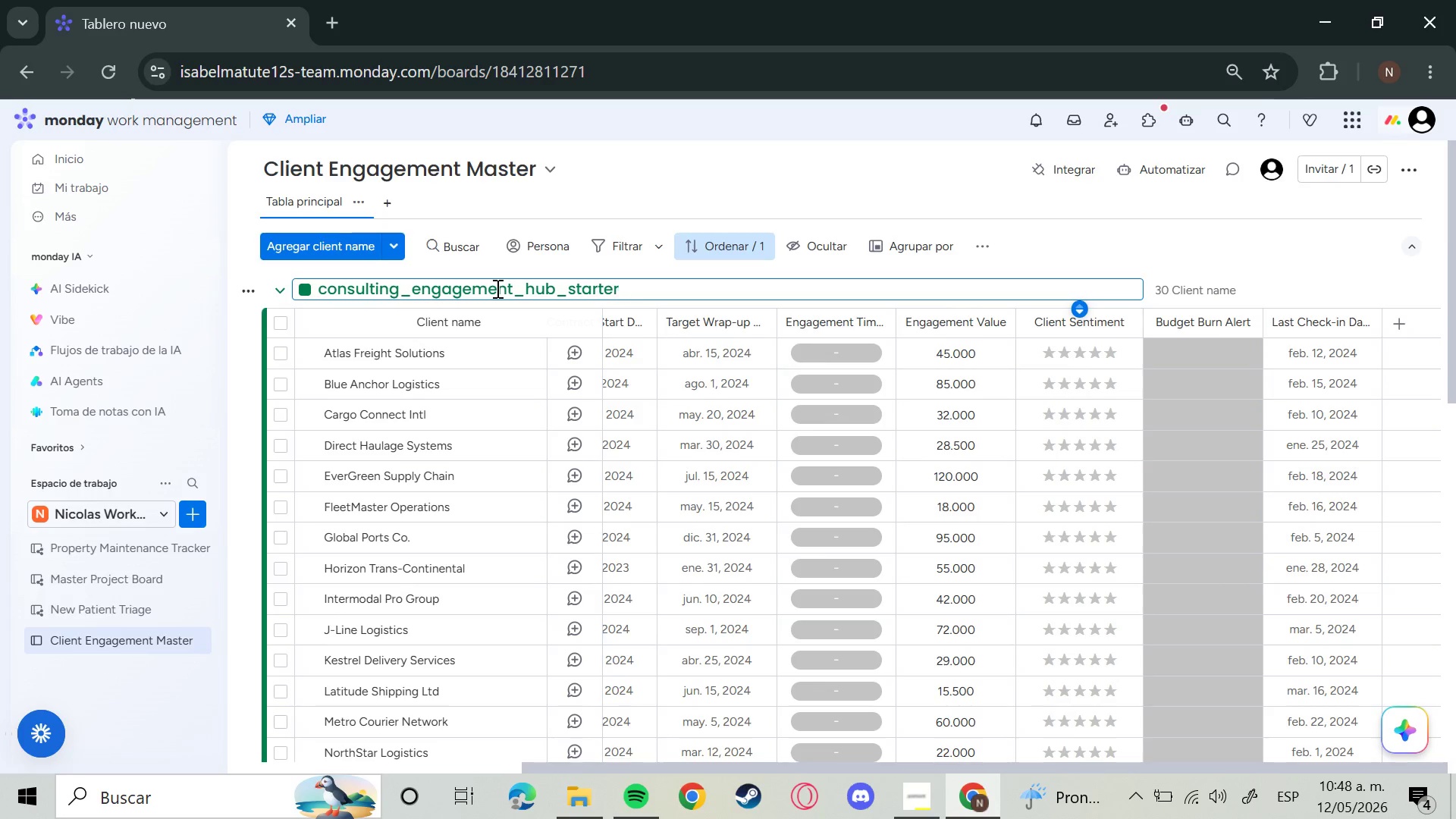 
hold_key(key=Backspace, duration=1.5)
 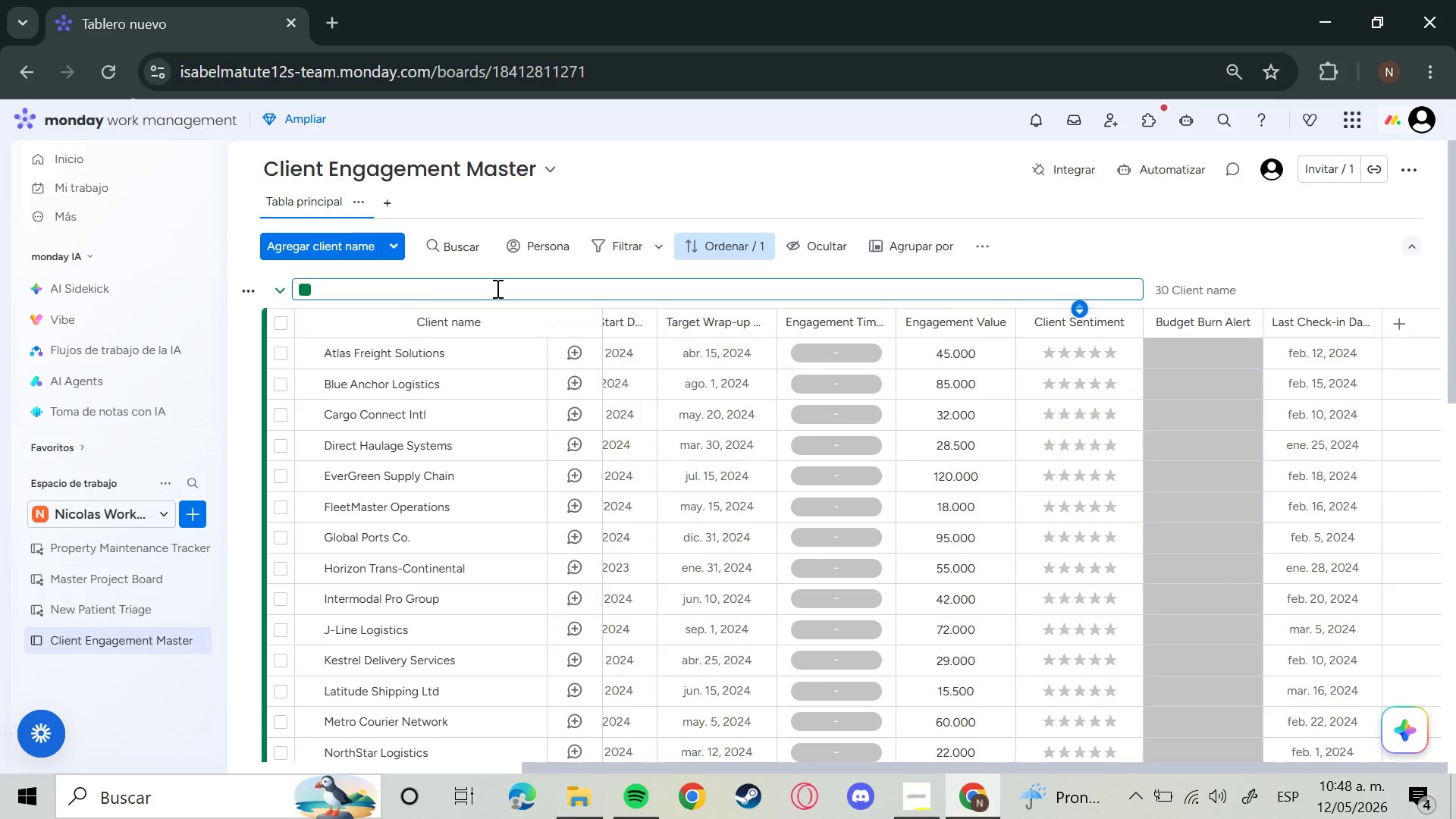 
hold_key(key=Backspace, duration=0.45)
 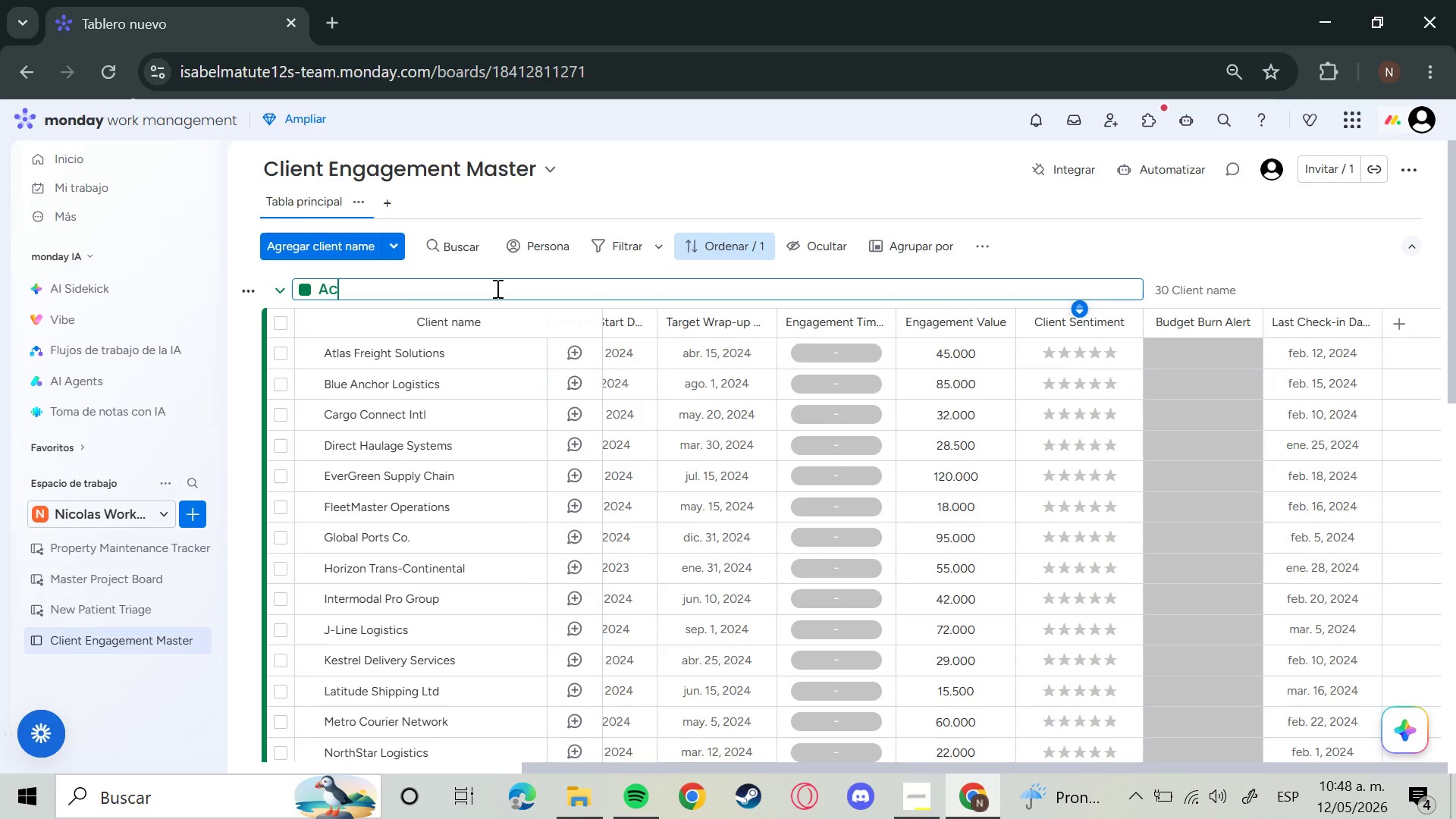 
type(Active Engagements)
 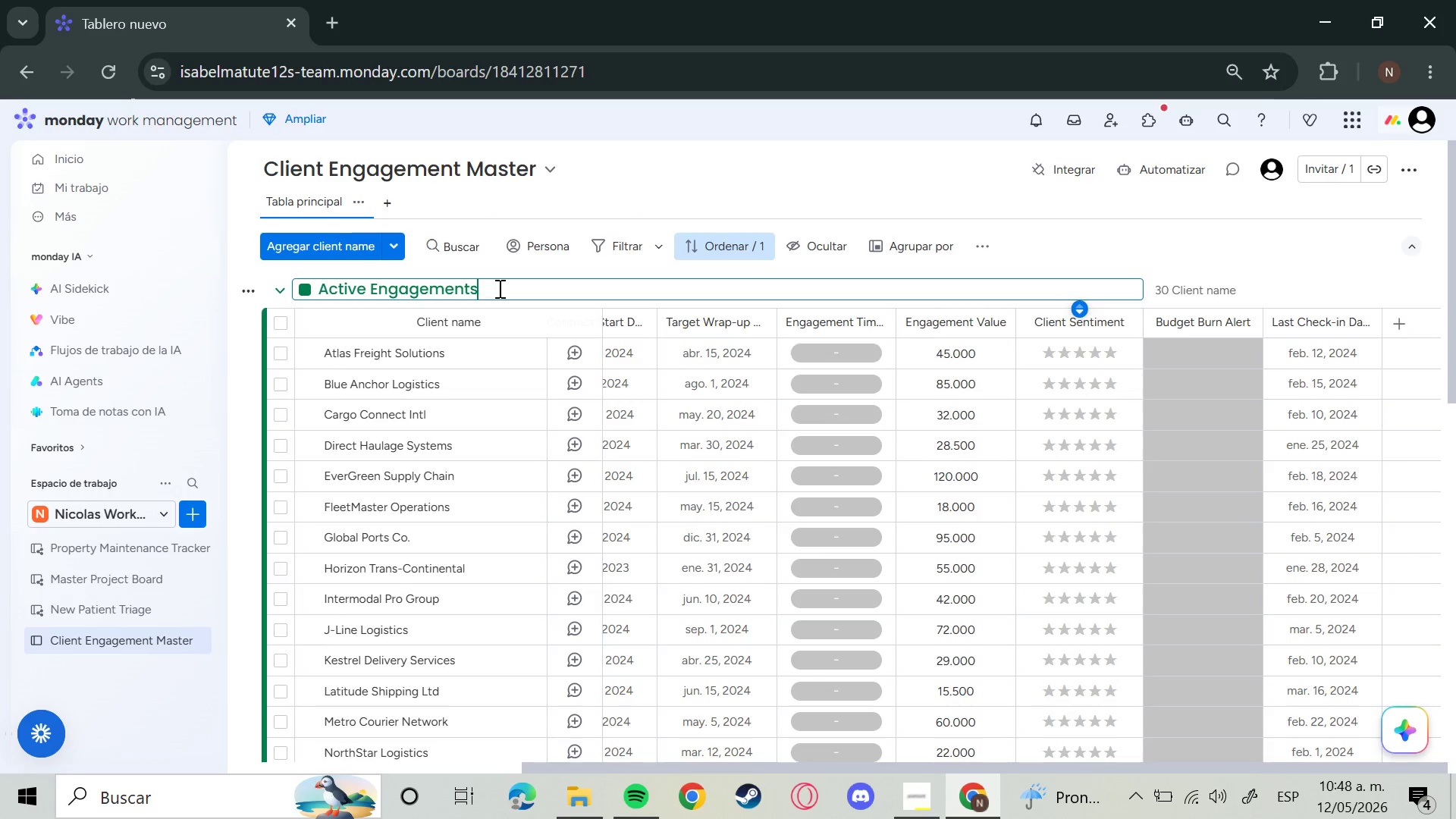 
key(Enter)
 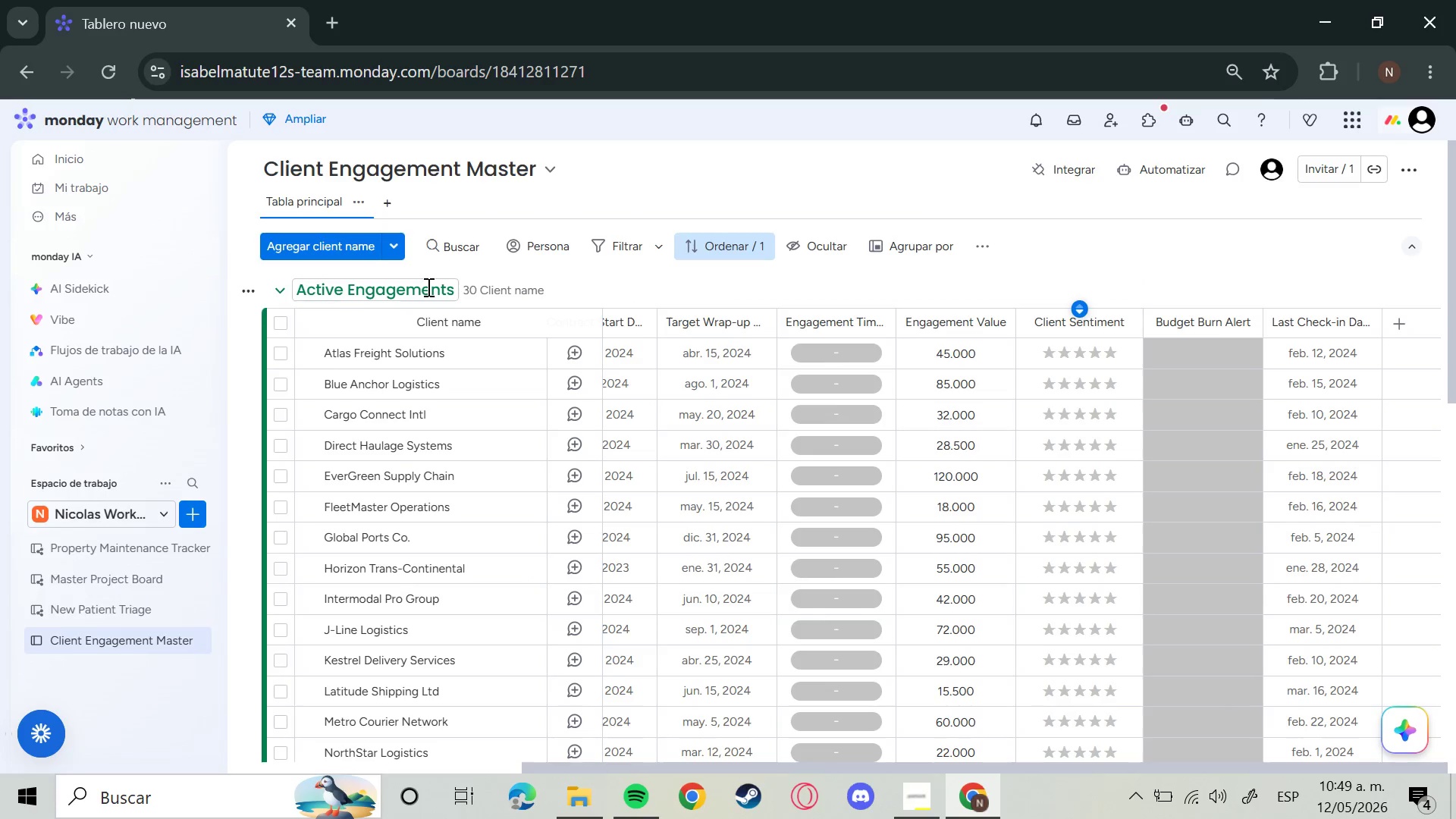 
wait(7.0)
 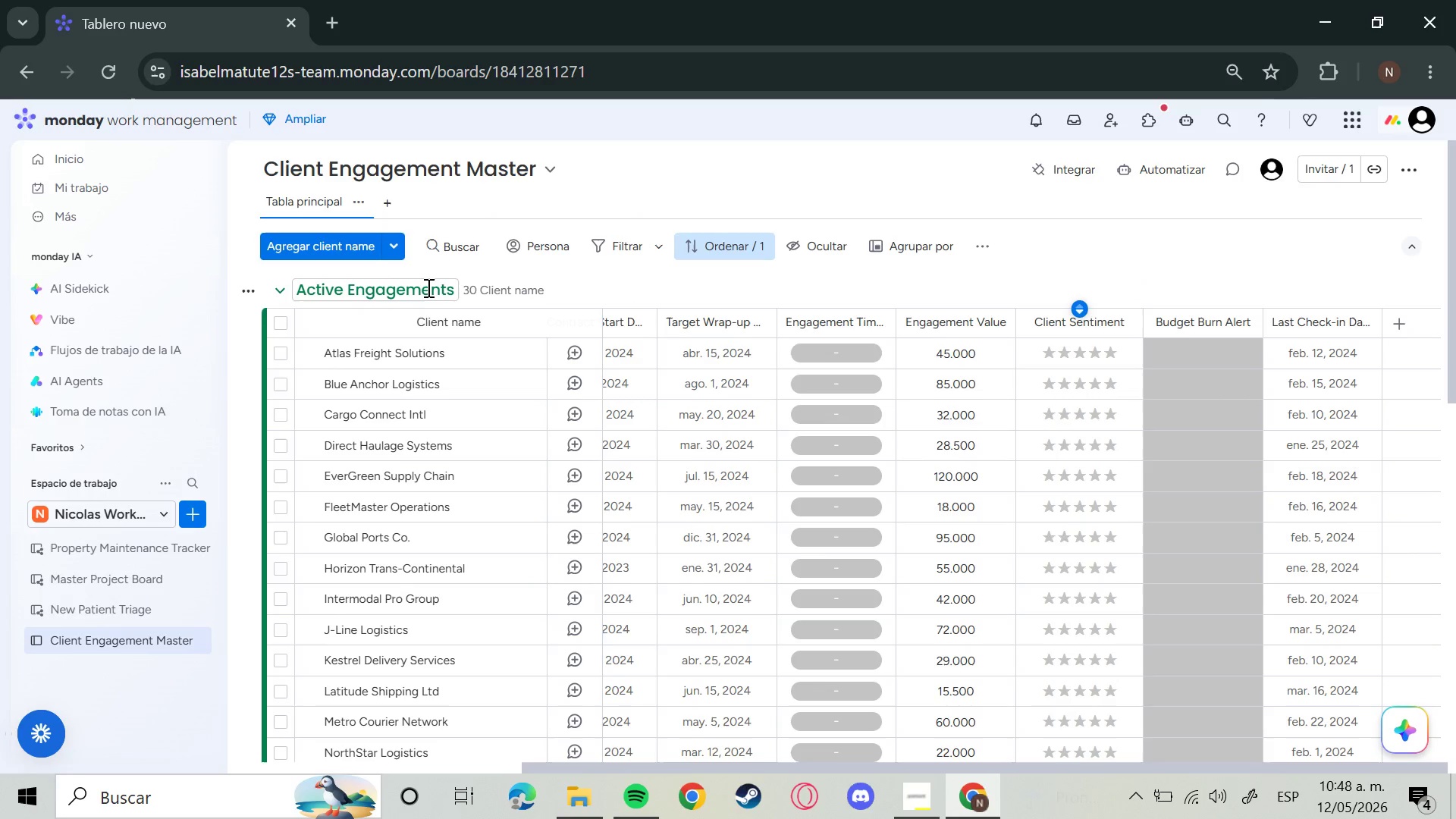 
left_click([318, 288])
 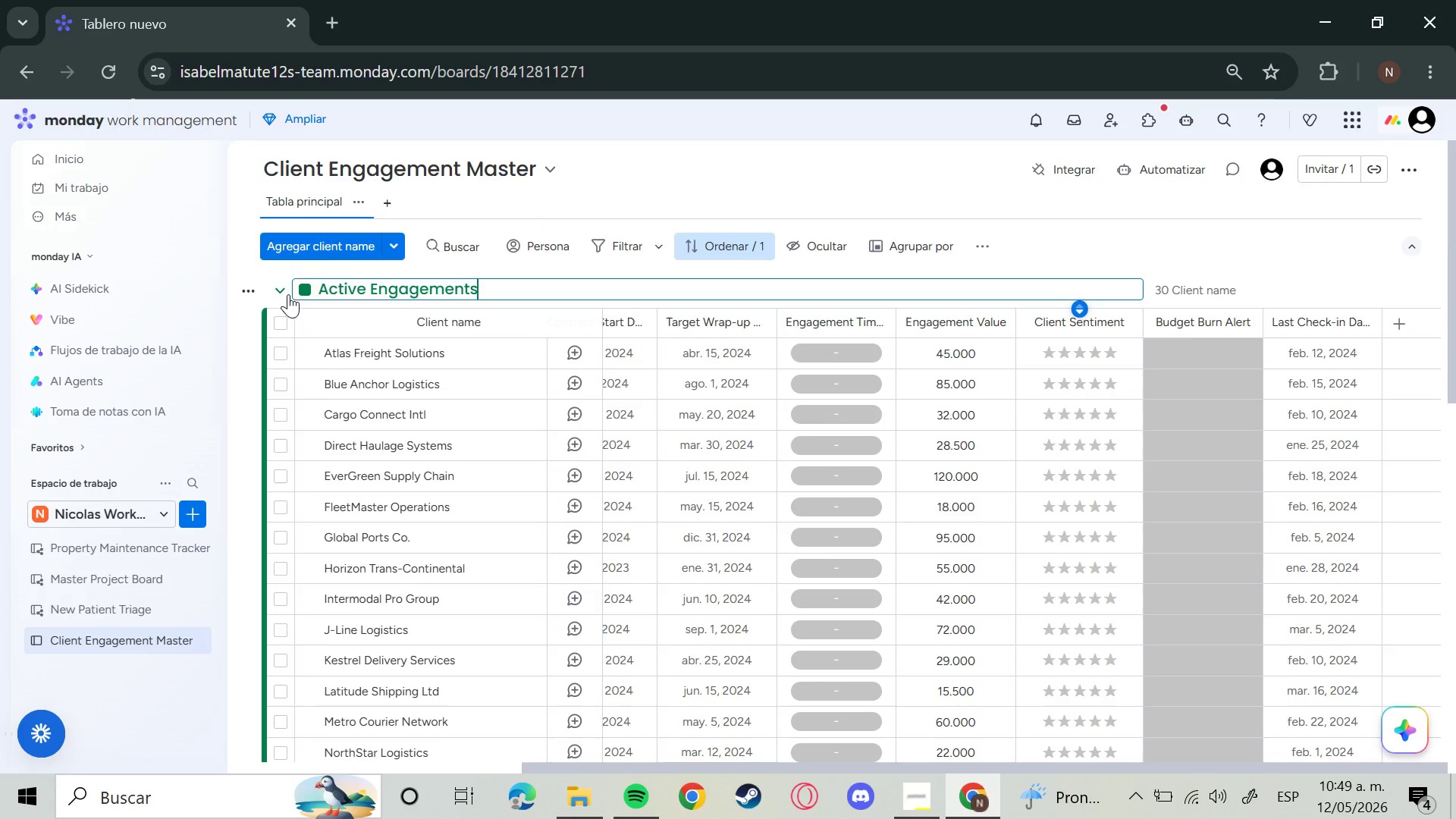 
mouse_move([305, 310])
 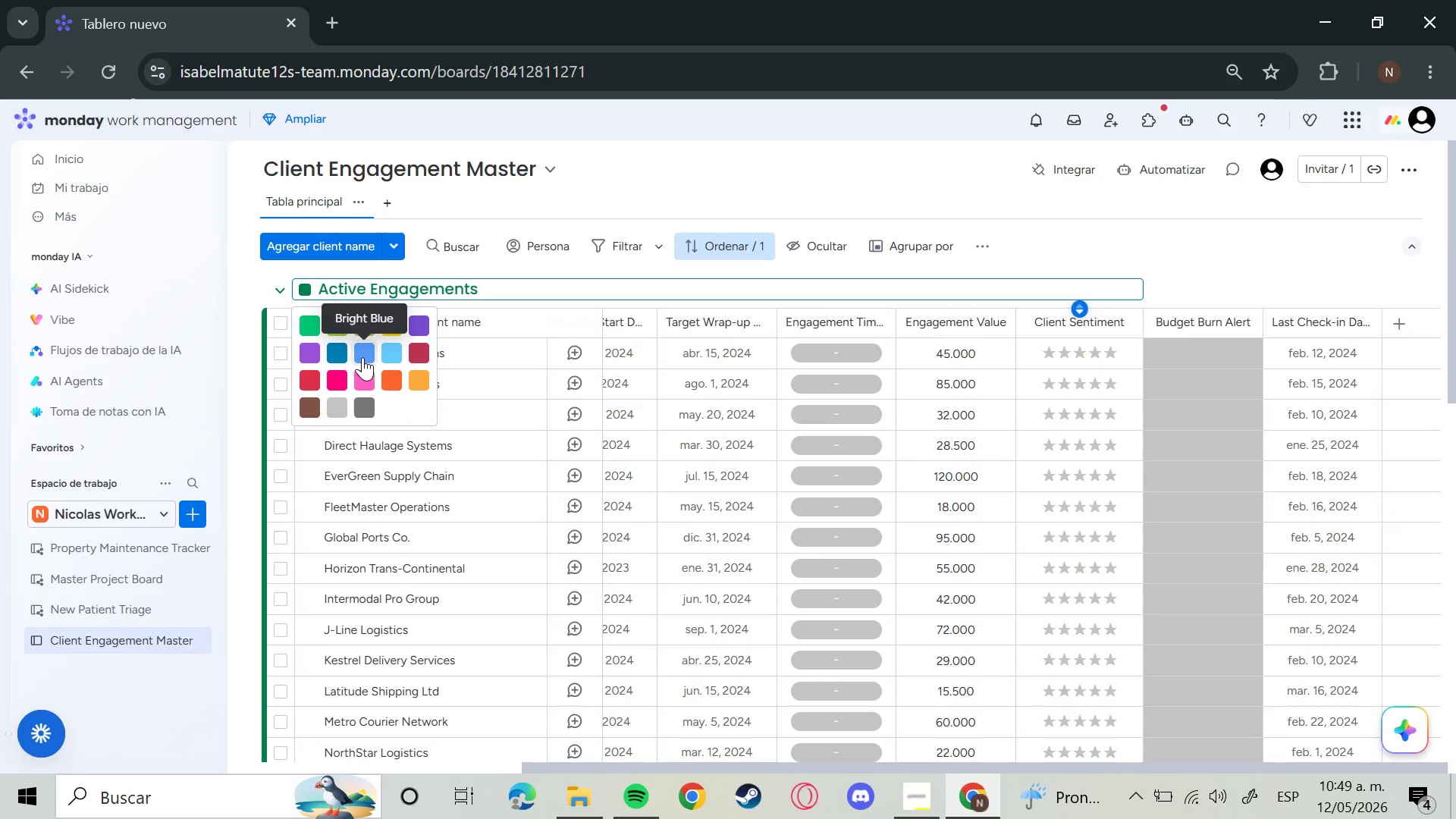 
left_click([362, 357])
 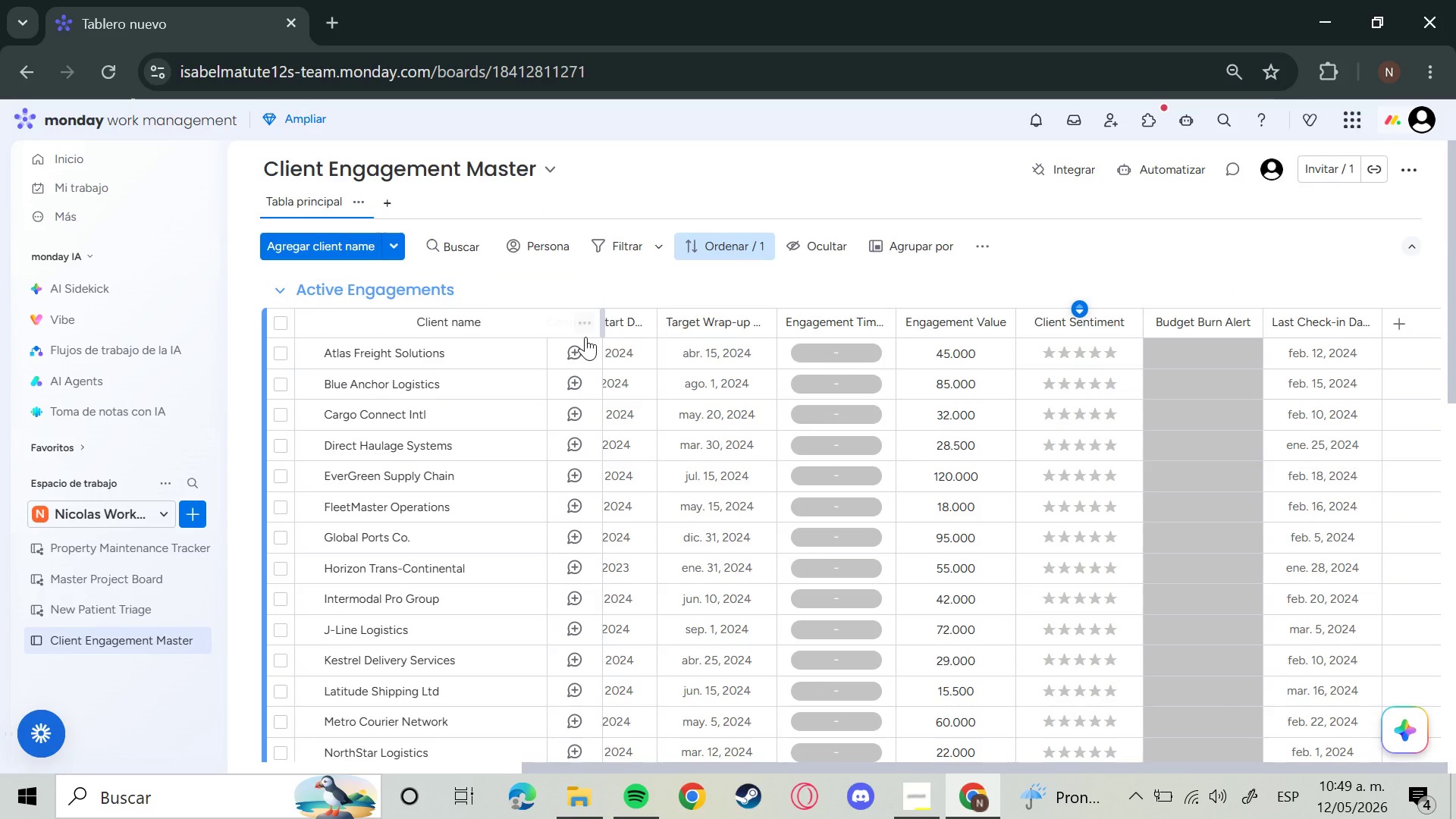 
scroll: coordinate [509, 524], scroll_direction: down, amount: 10.0
 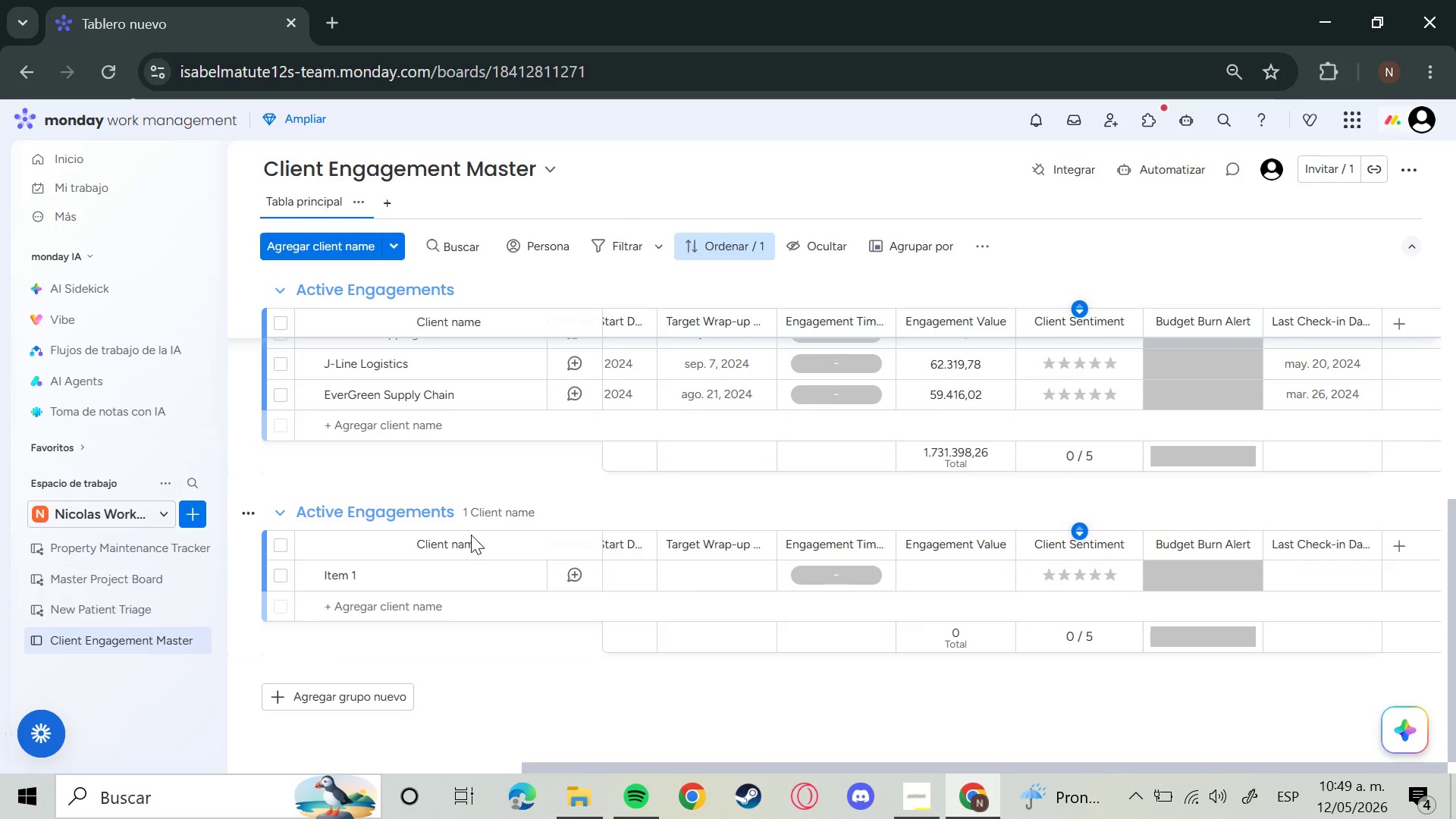 
left_click([425, 517])
 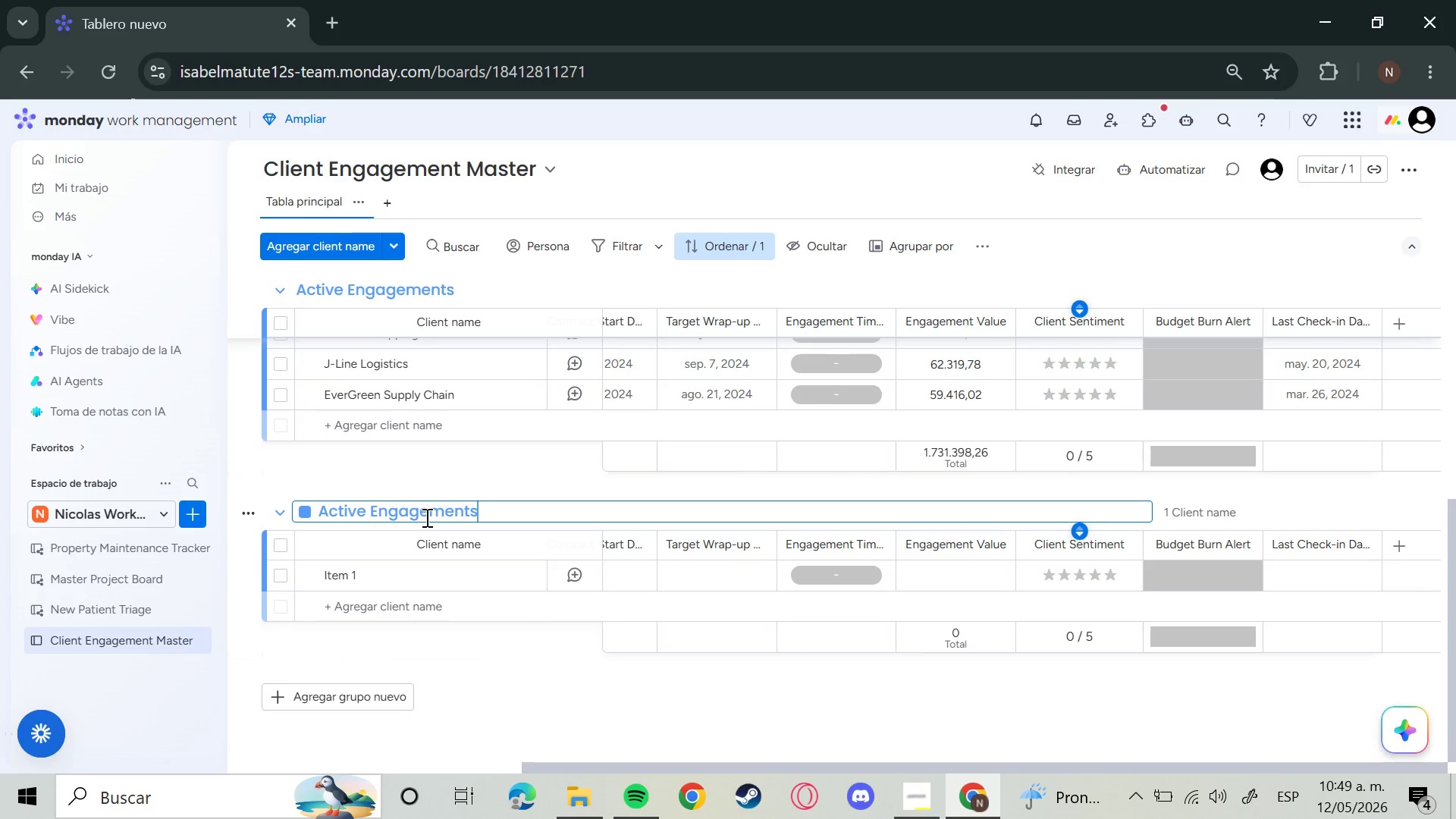 
hold_key(key=Backspace, duration=1.5)
 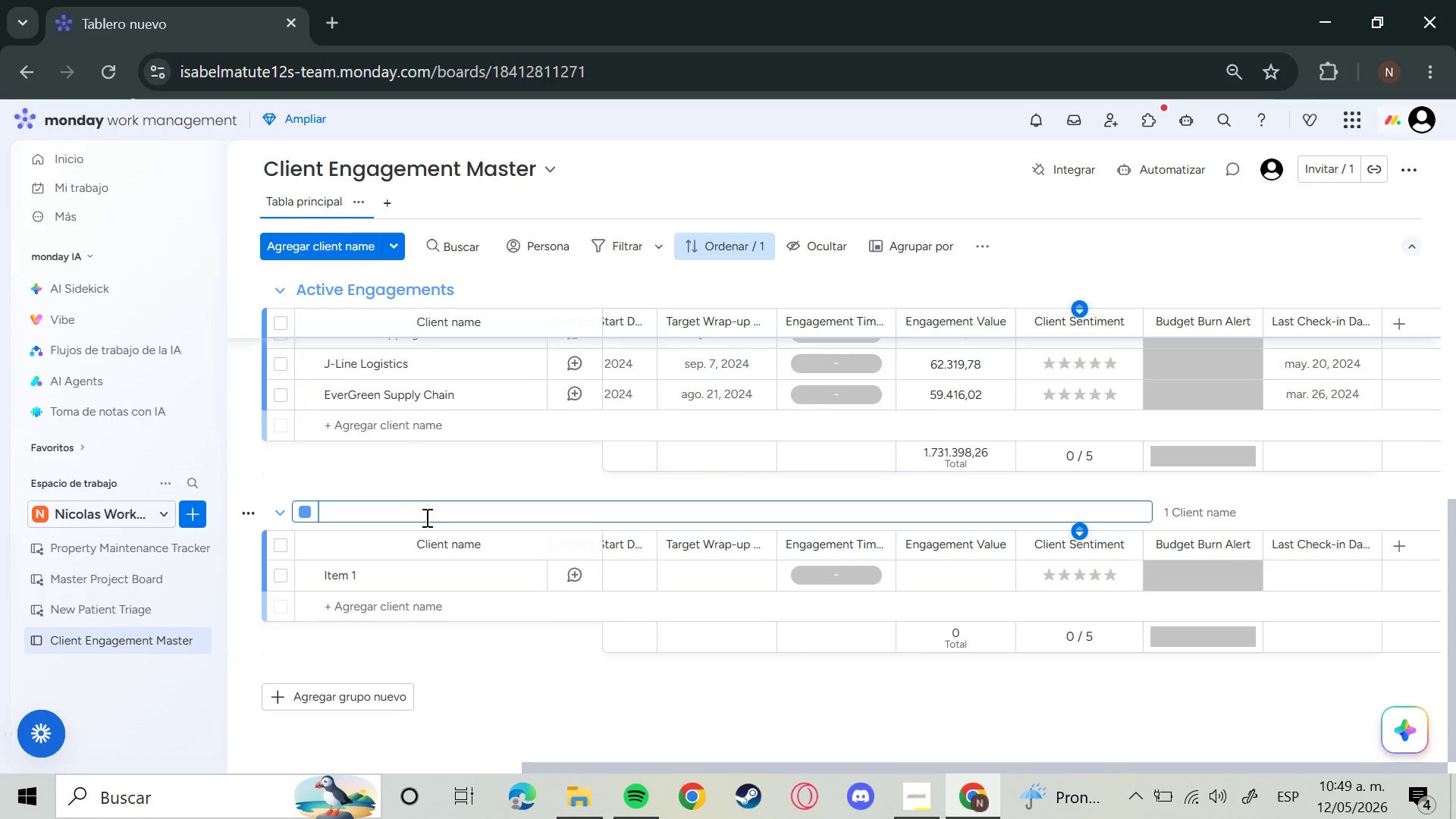 
key(Backspace)
type(Review Phase)
 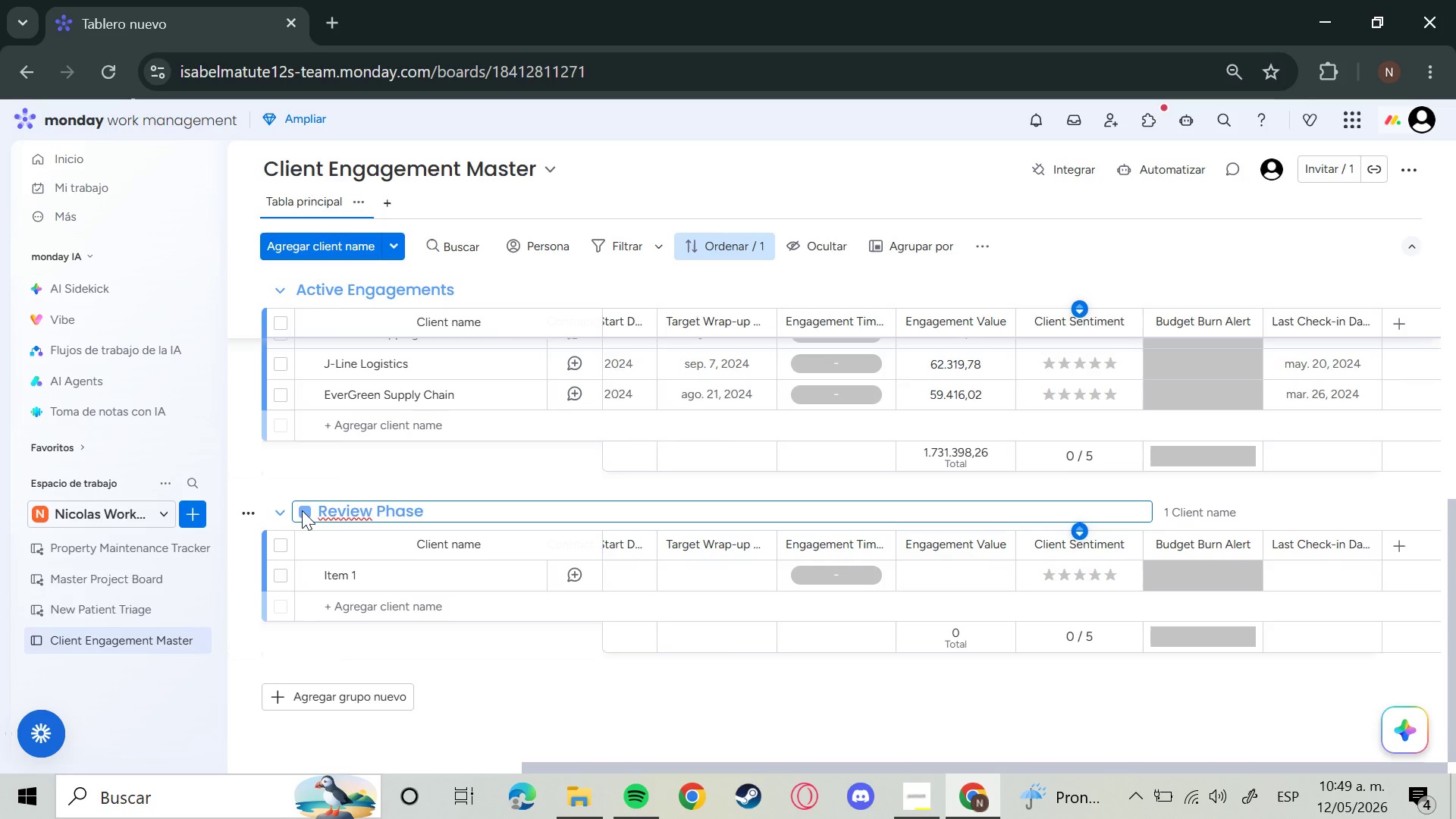 
left_click([303, 510])
 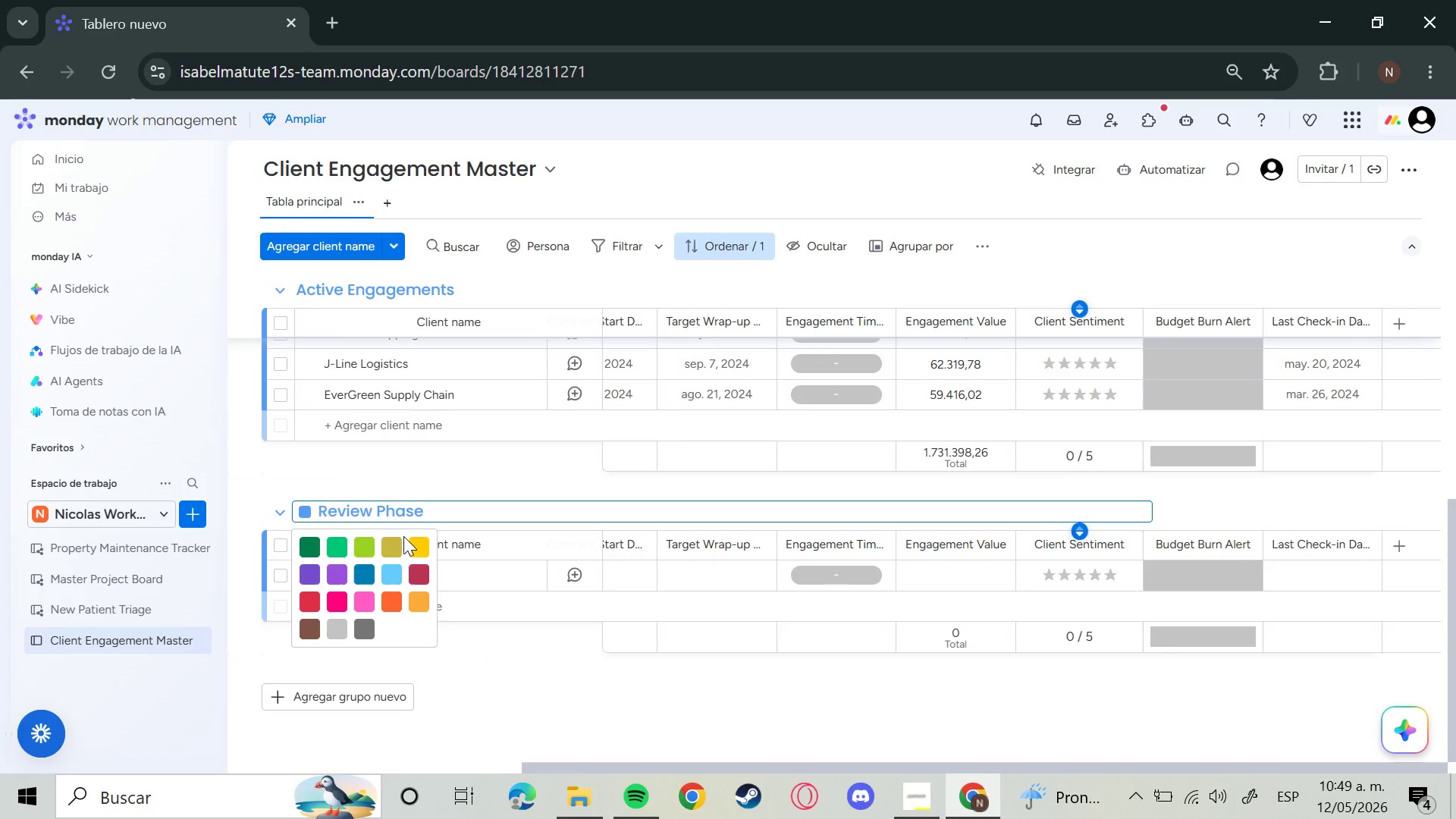 
left_click([412, 546])
 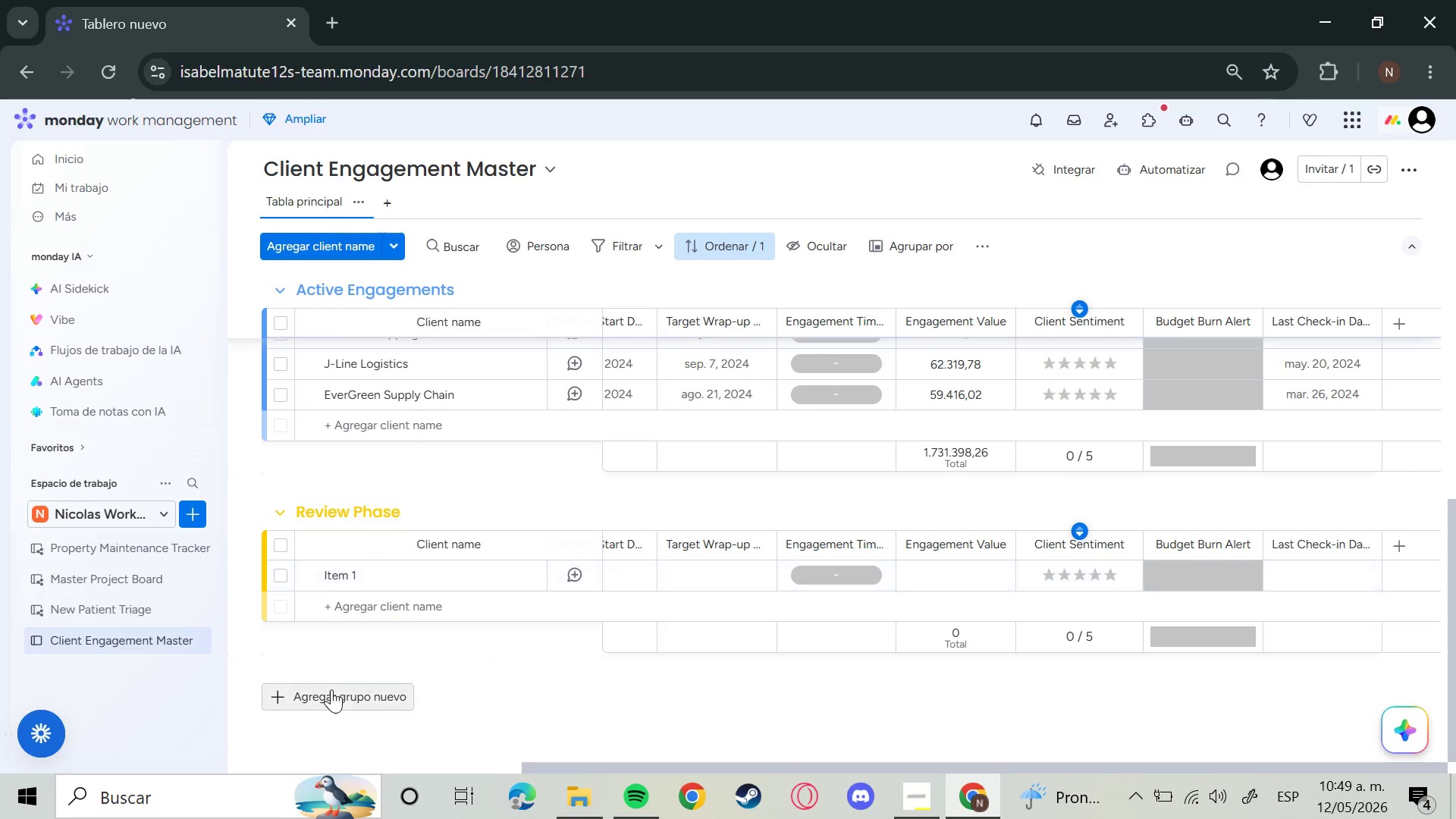 
left_click([329, 689])
 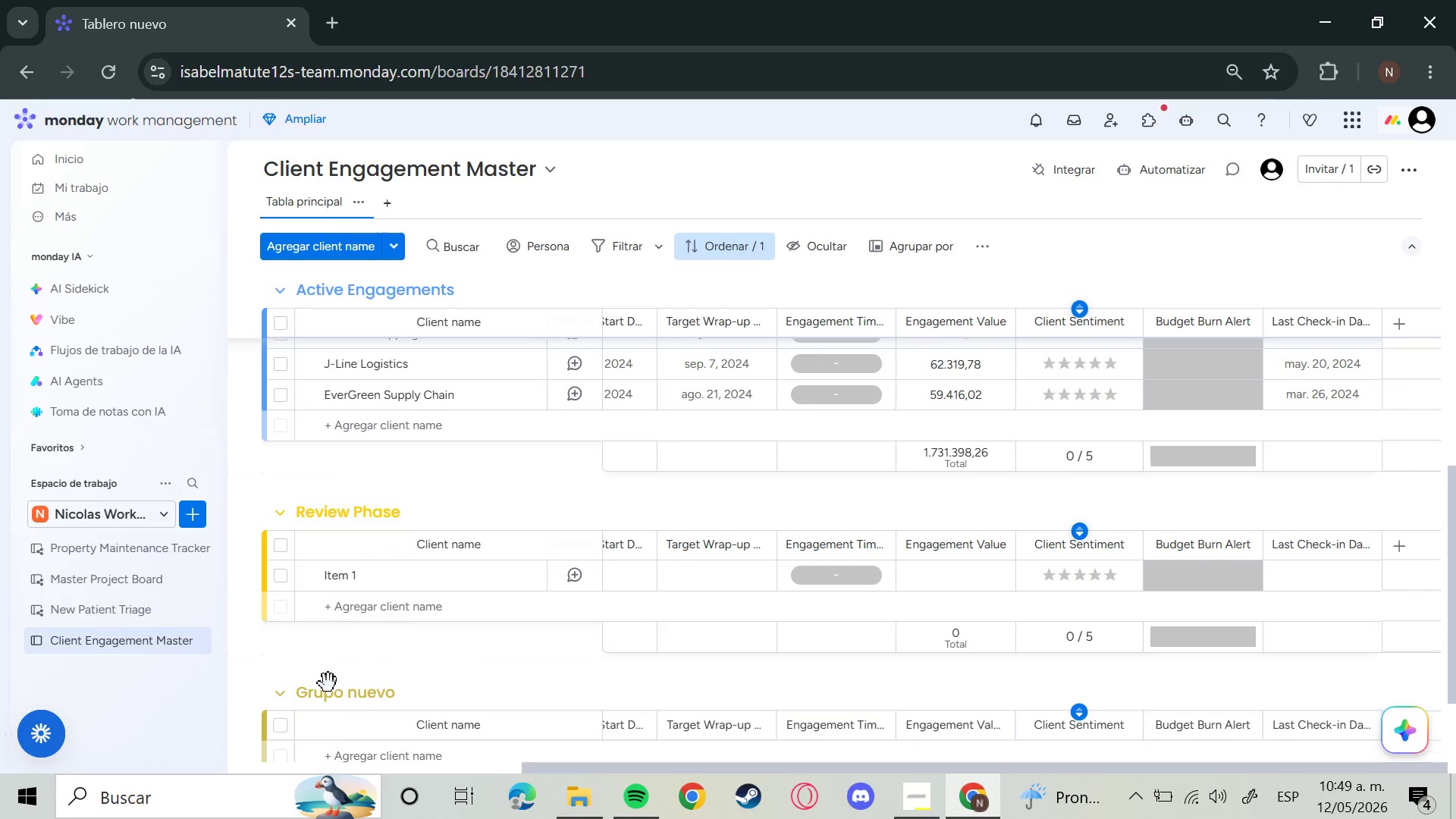 
double_click([349, 694])
 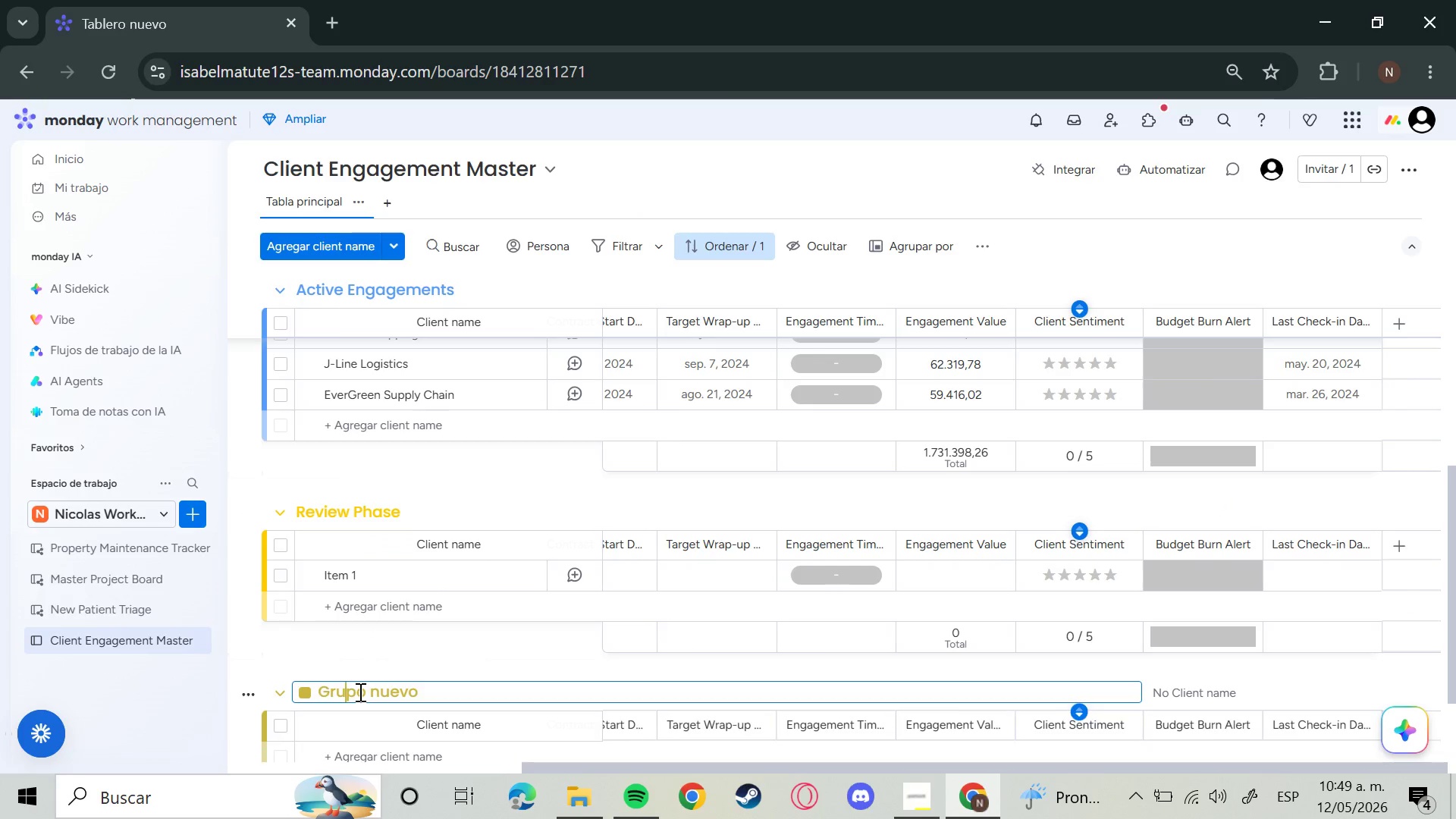 
key(ArrowRight)
 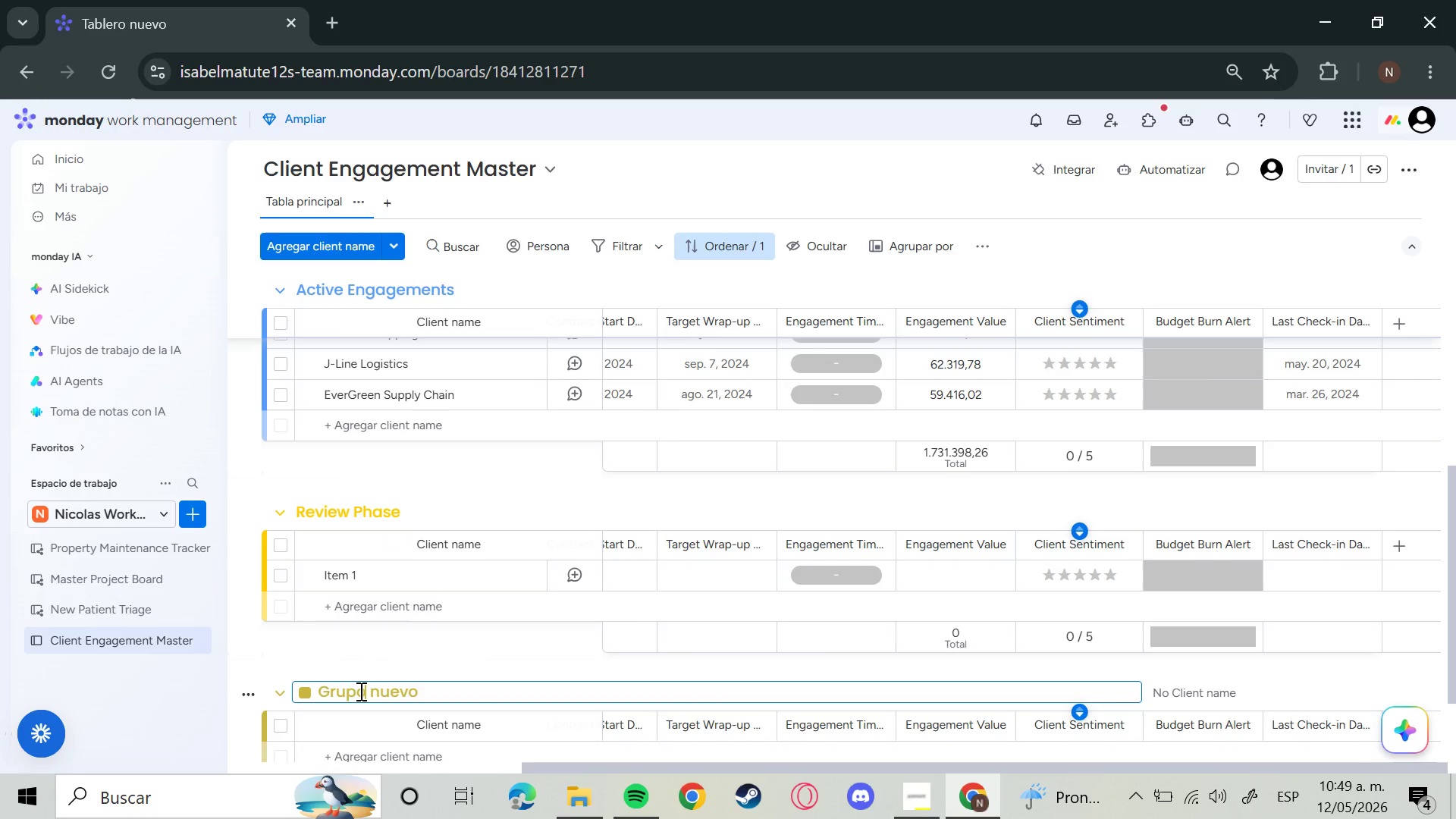 
hold_key(key=ArrowRight, duration=0.88)
 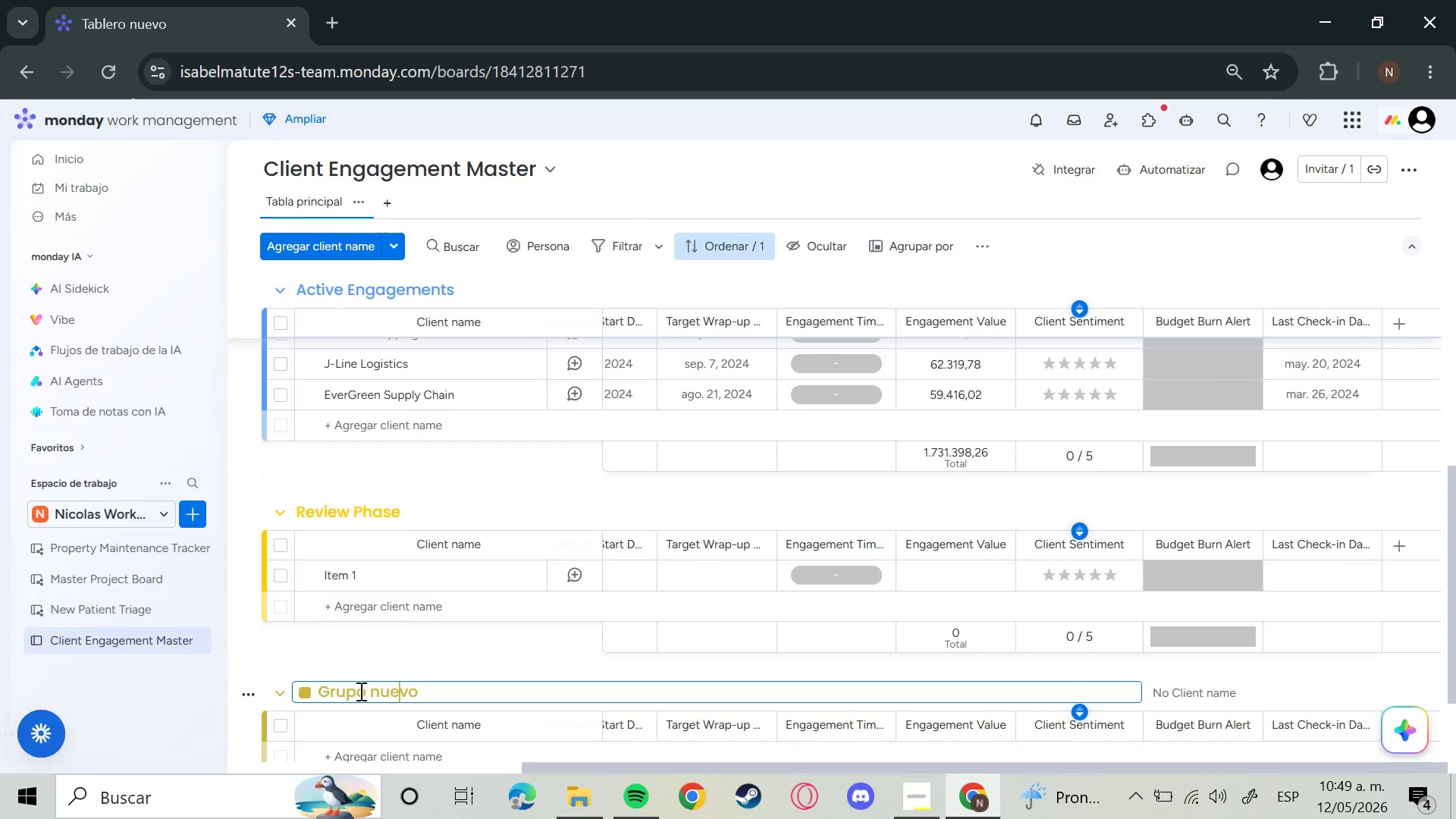 
hold_key(key=Backspace, duration=1.06)
 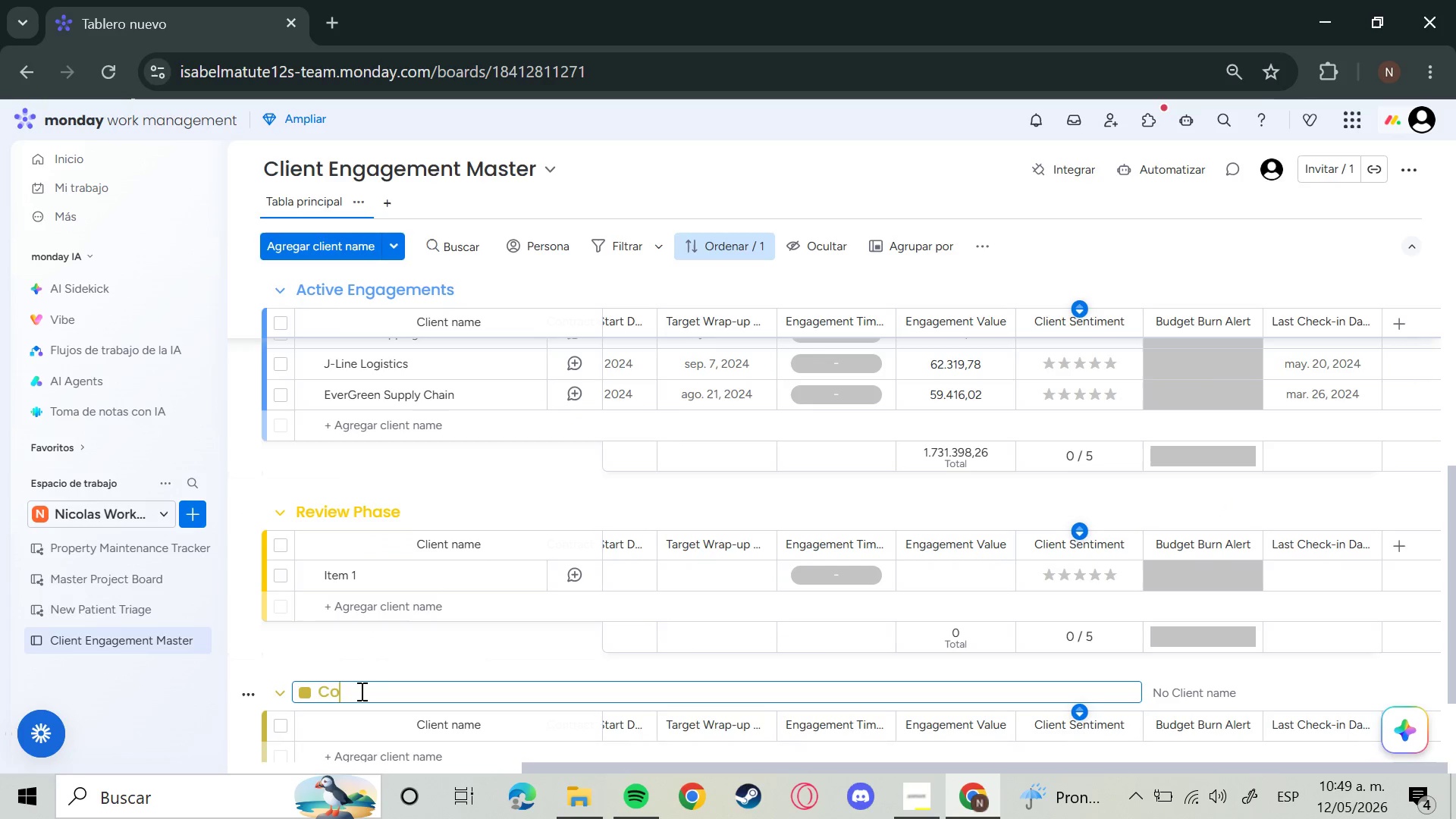 
type(Completed Projects)
 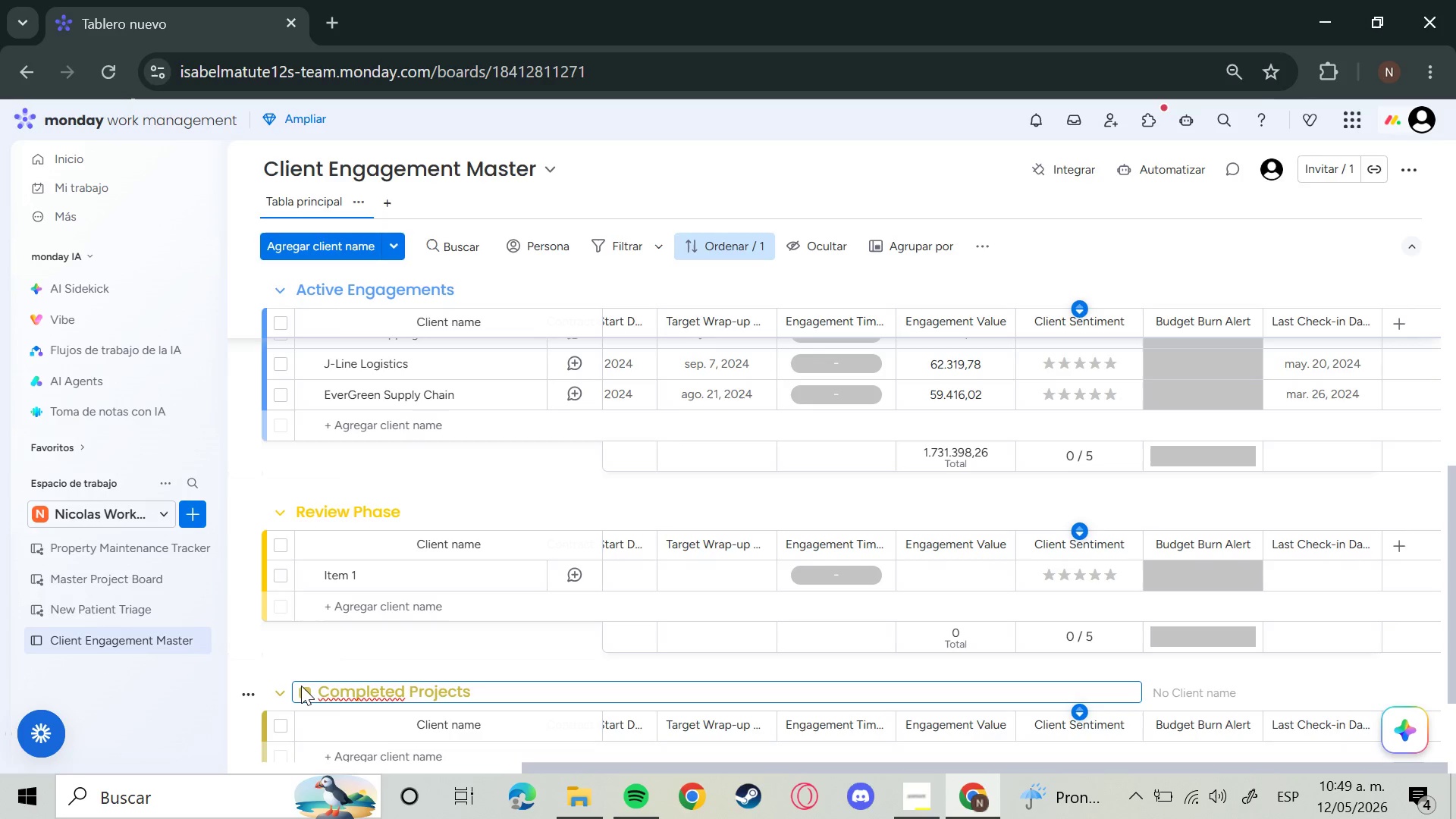 
left_click_drag(start_coordinate=[301, 686], to_coordinate=[301, 692])
 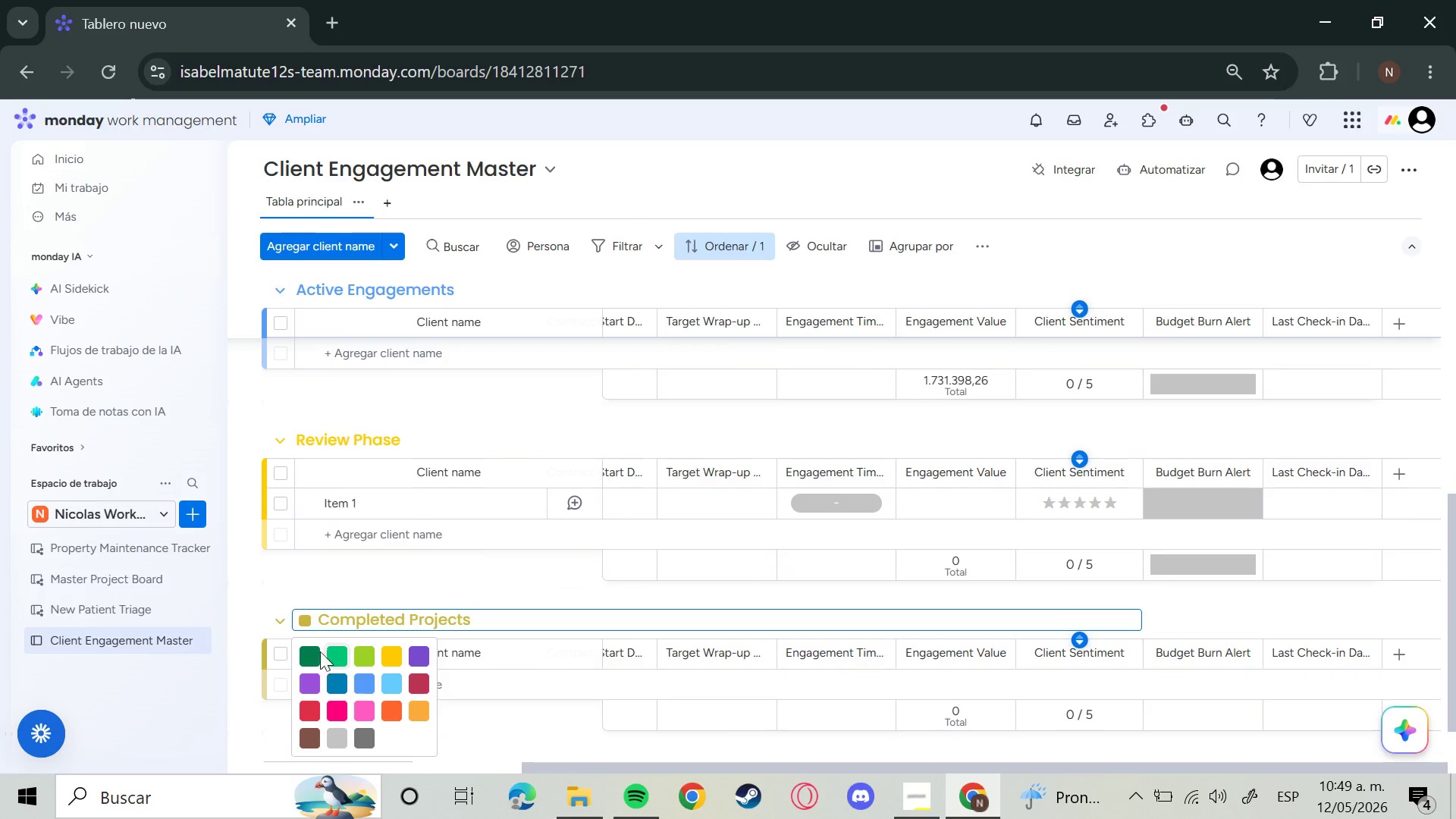 
left_click([314, 652])
 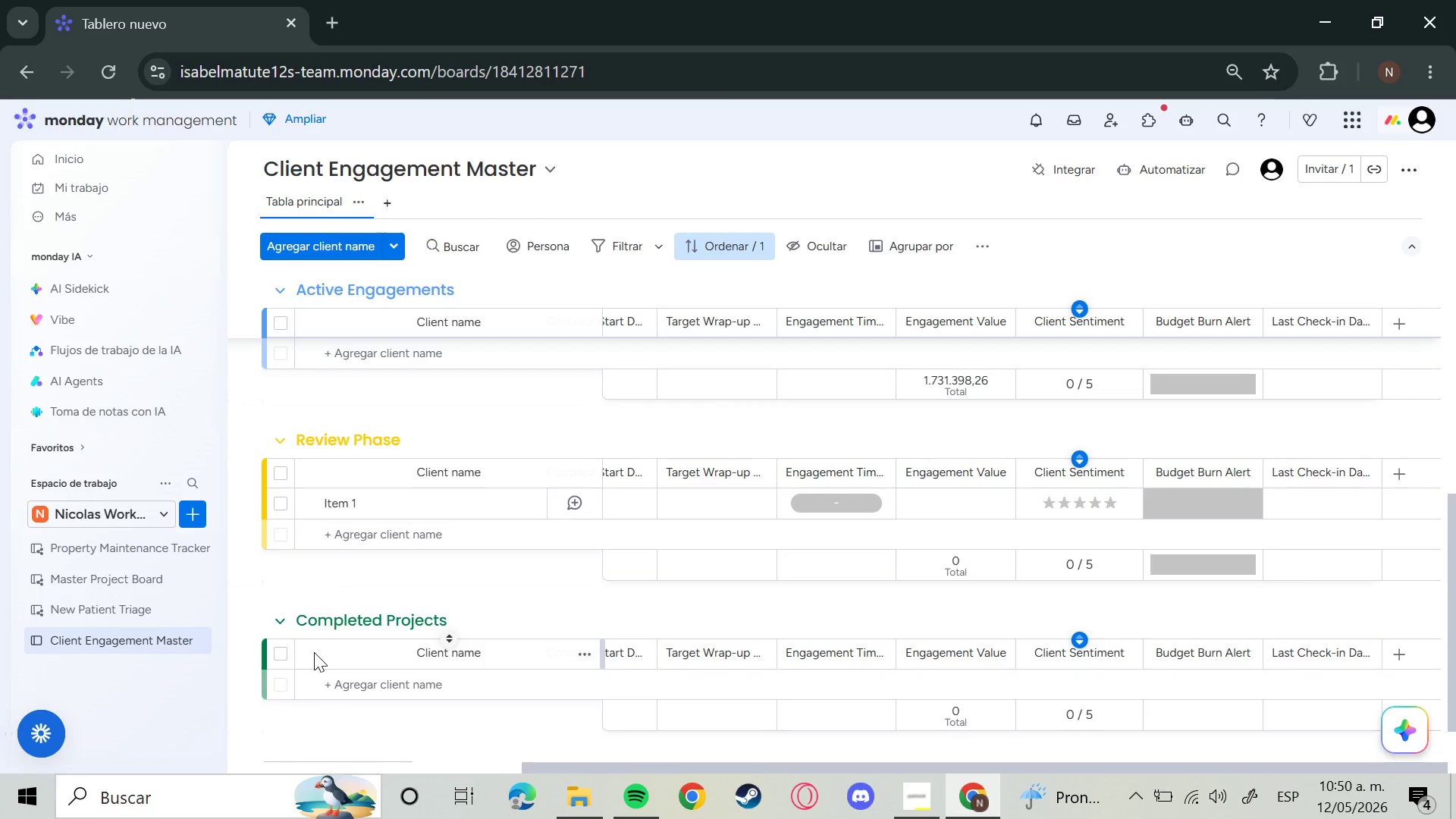 
wait(38.34)
 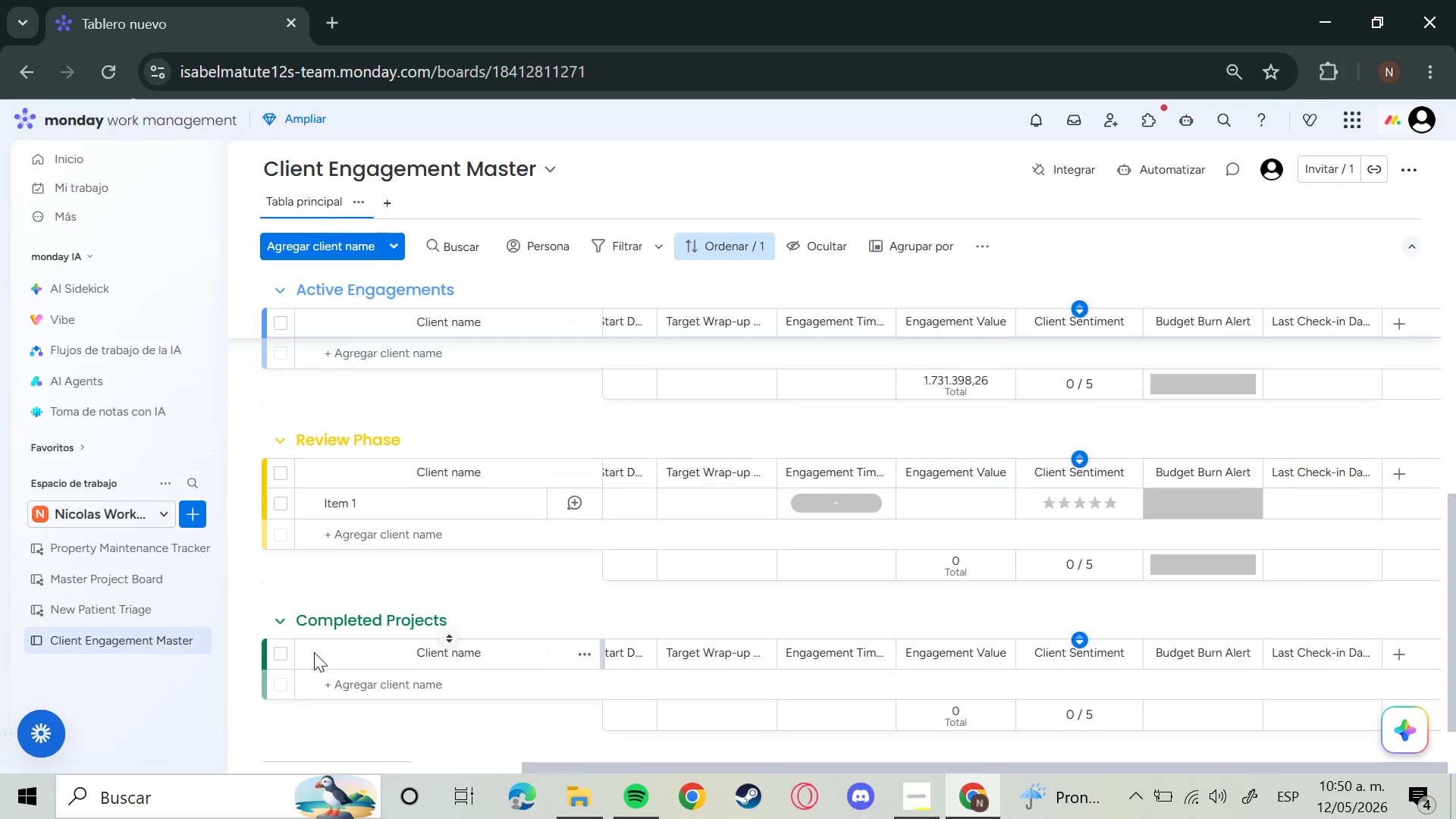 
scroll: coordinate [981, 780], scroll_direction: down, amount: 1.0
 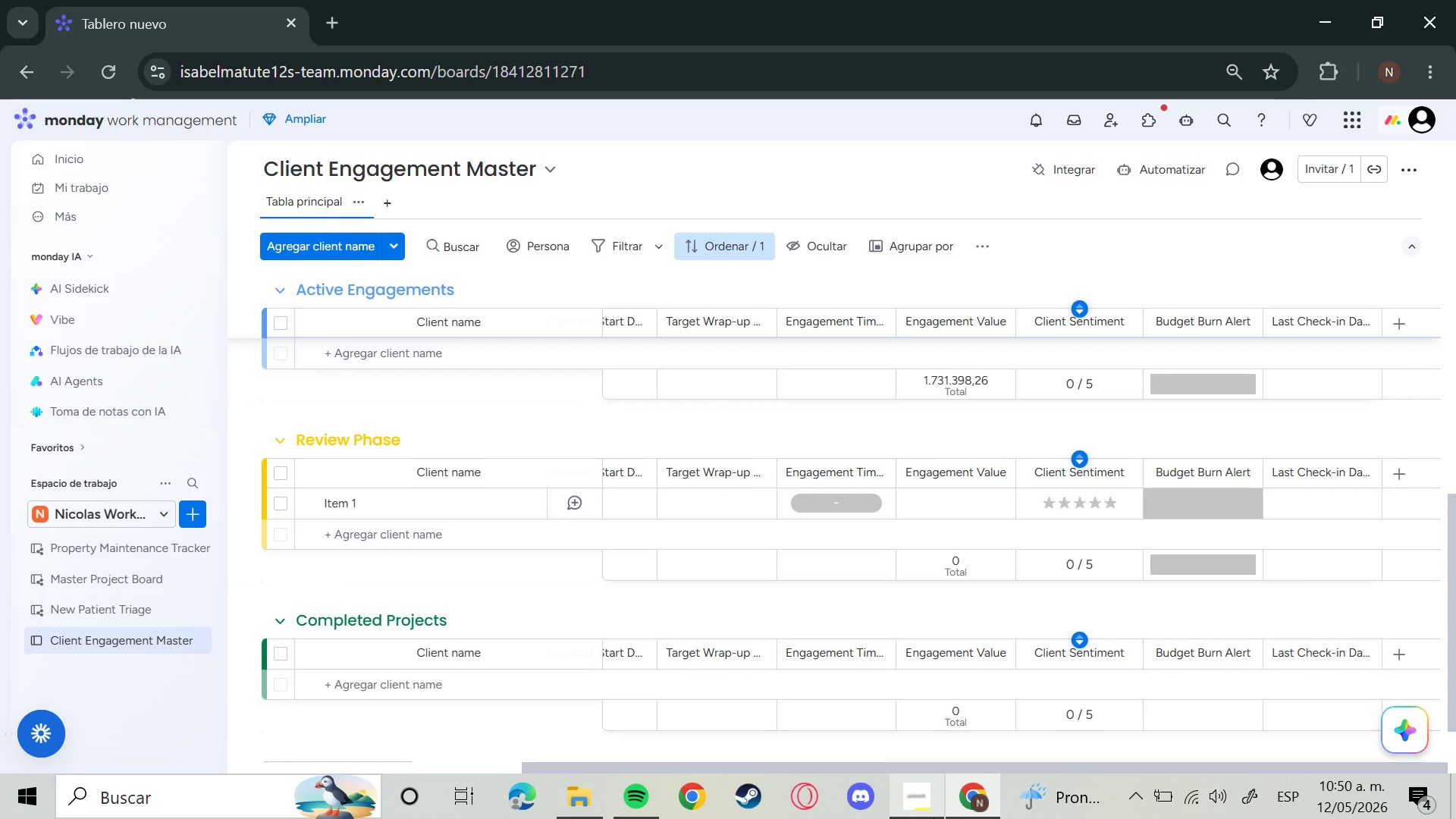 
left_click([939, 818])